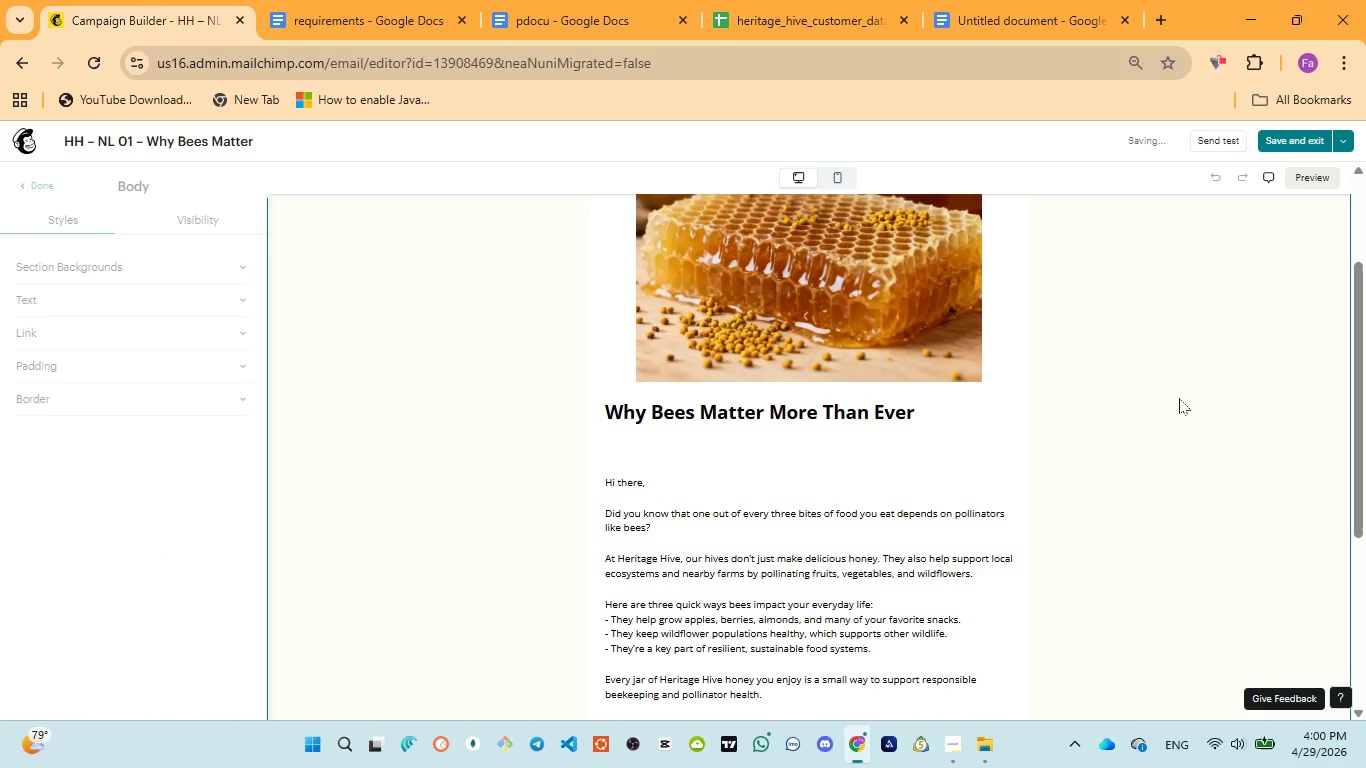 
scroll: coordinate [1180, 398], scroll_direction: down, amount: 1.0
 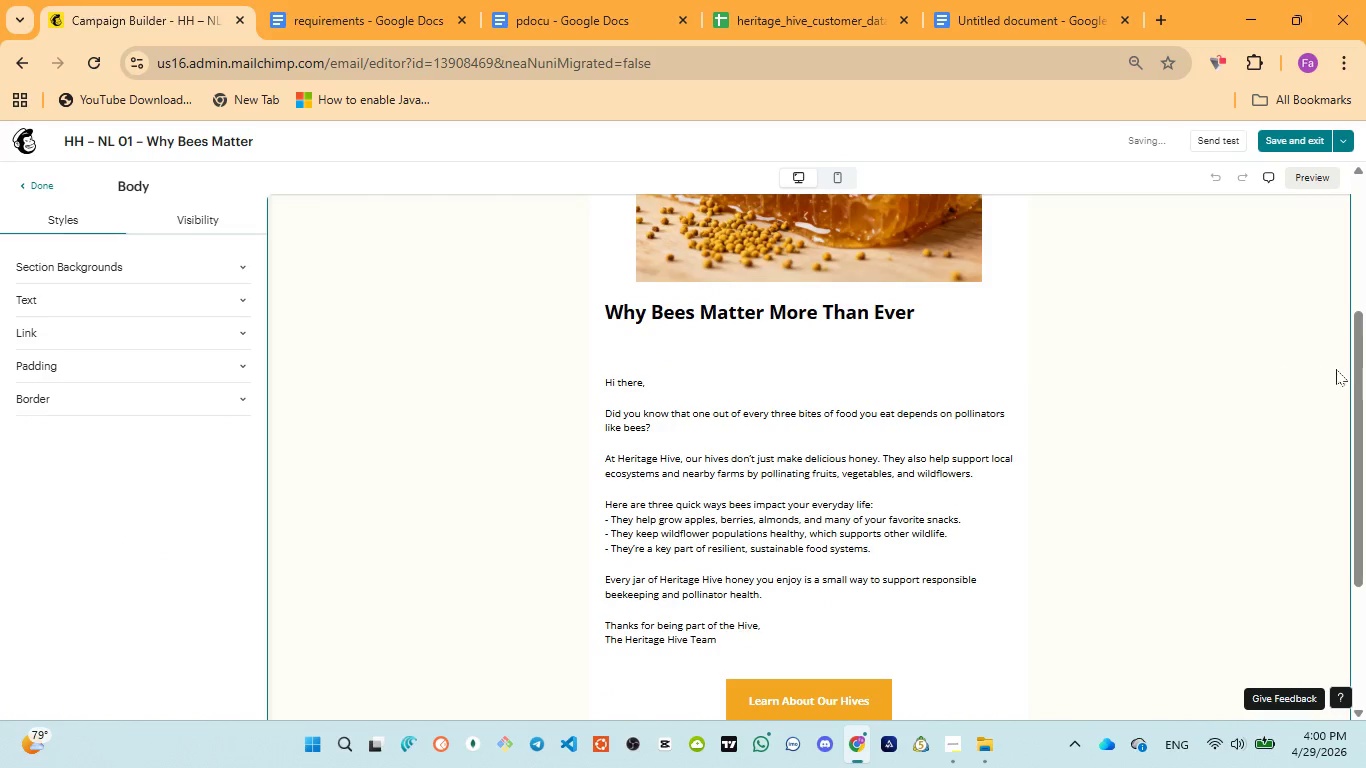 
left_click_drag(start_coordinate=[1363, 360], to_coordinate=[1364, 366])
 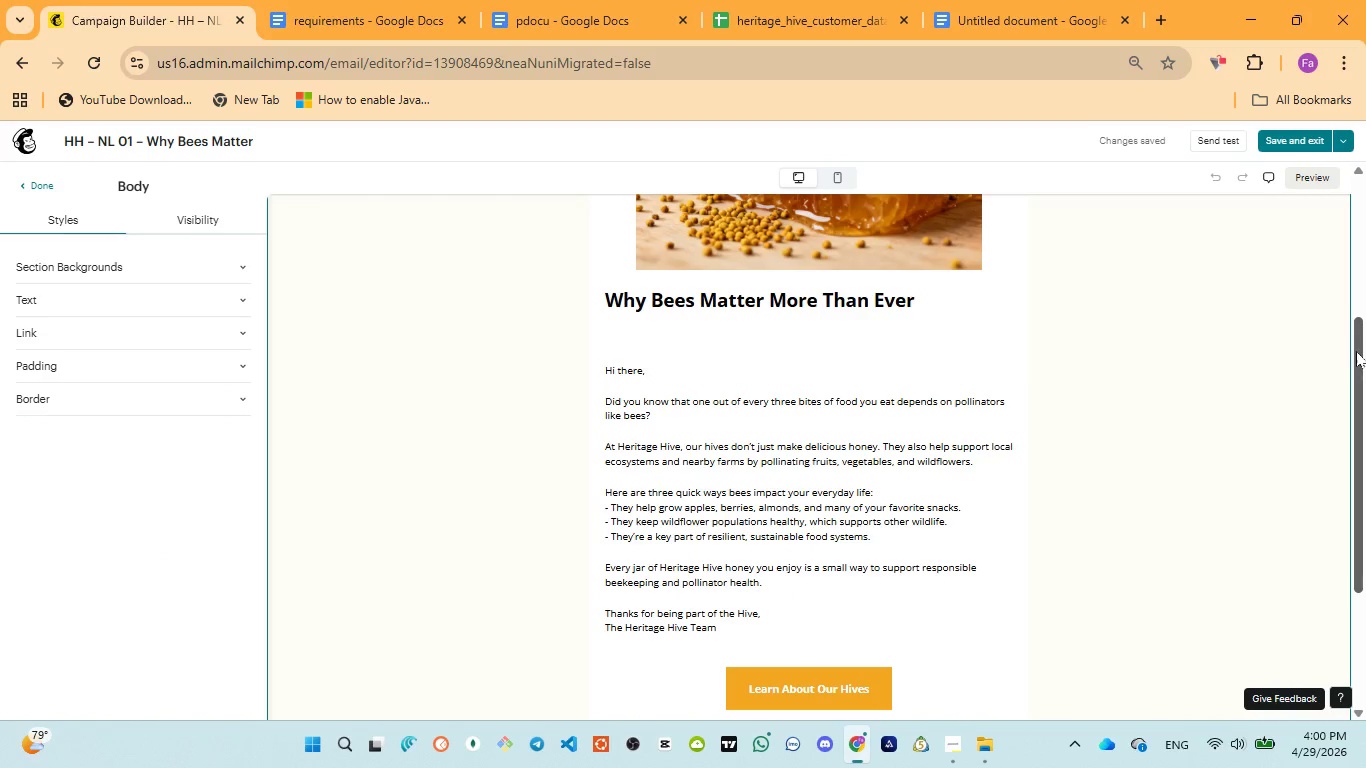 
left_click_drag(start_coordinate=[1356, 352], to_coordinate=[1358, 347])
 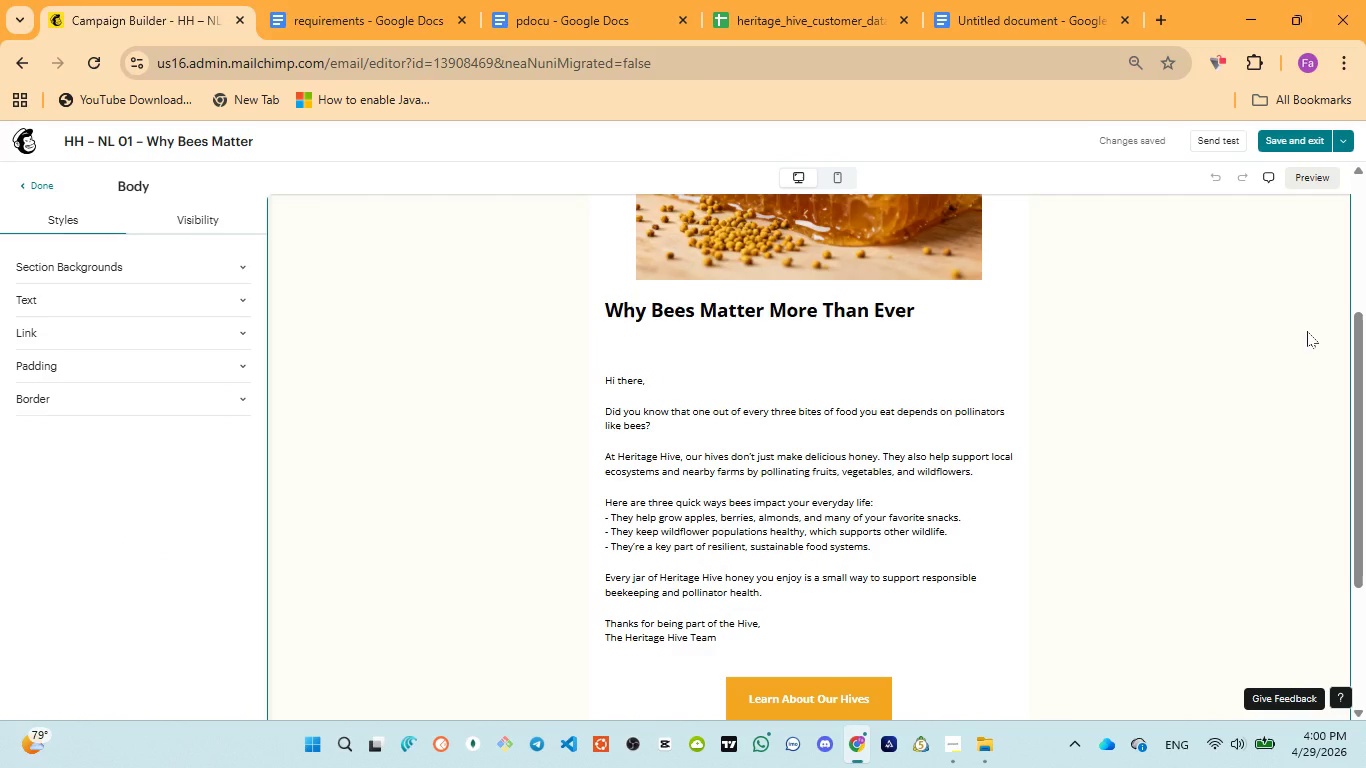 
key(Meta+MetaLeft)
 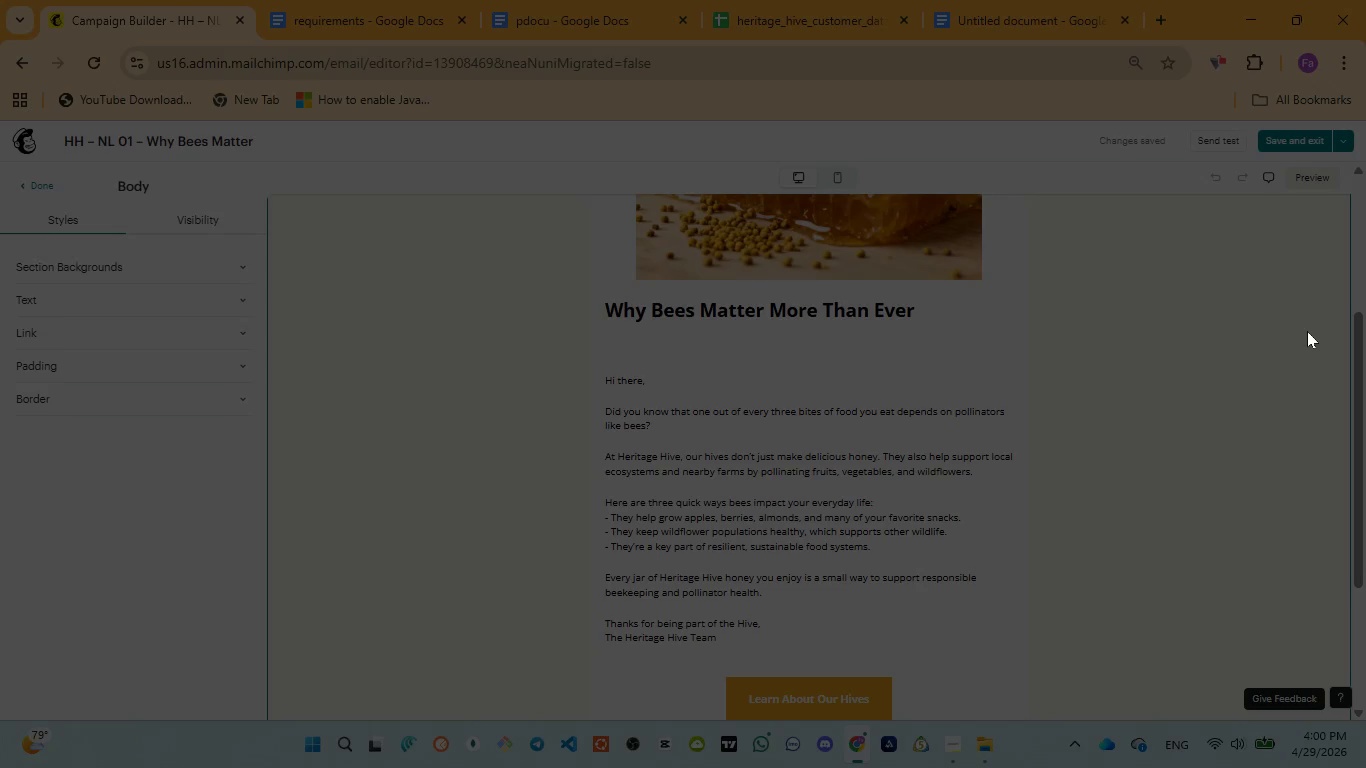 
key(Meta+PrintScreen)
 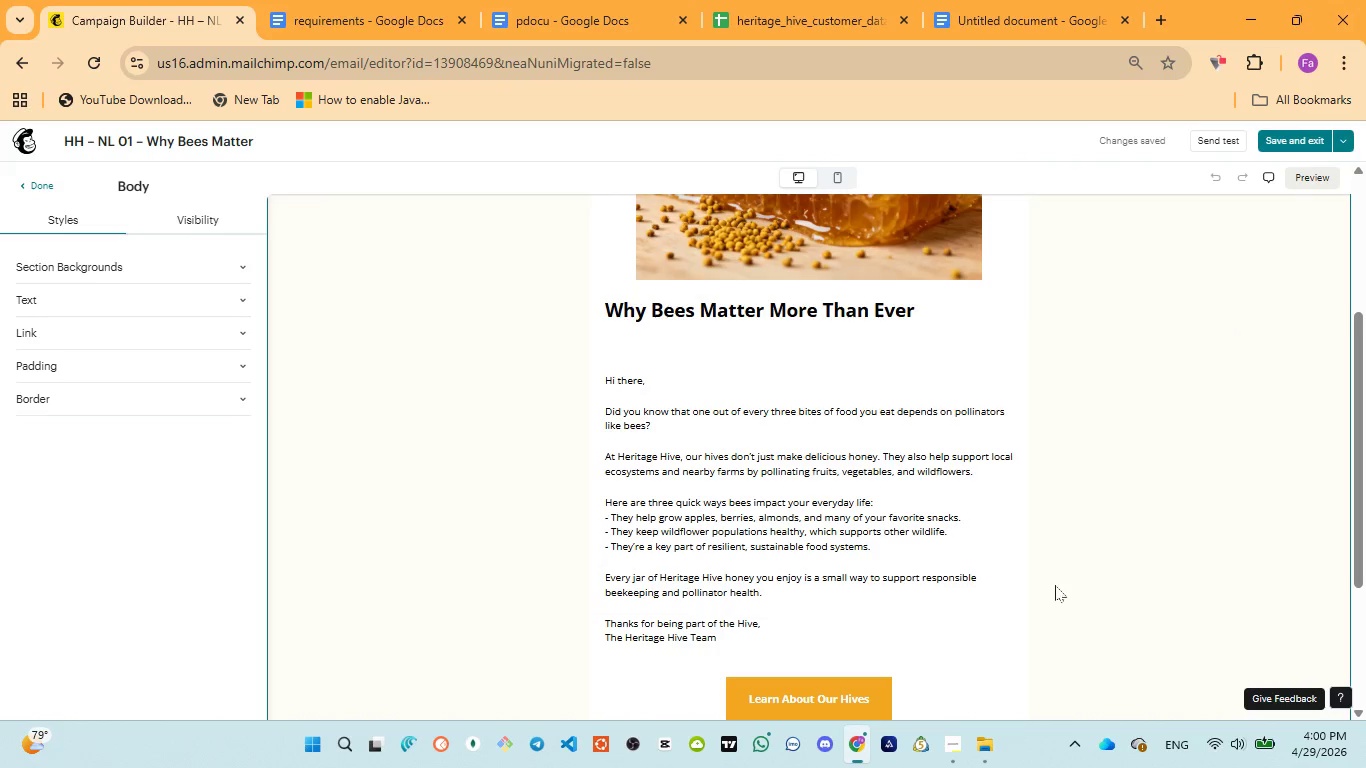 
wait(6.44)
 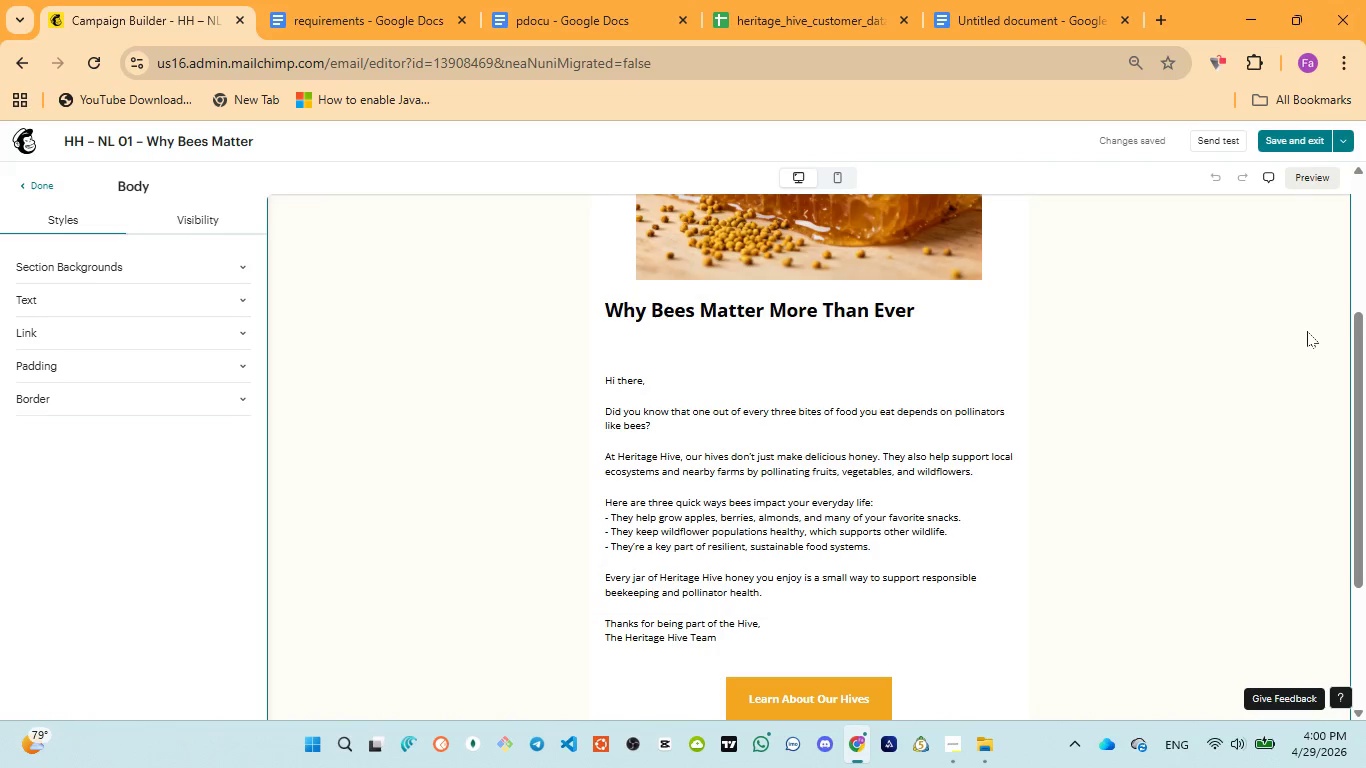 
left_click([983, 656])
 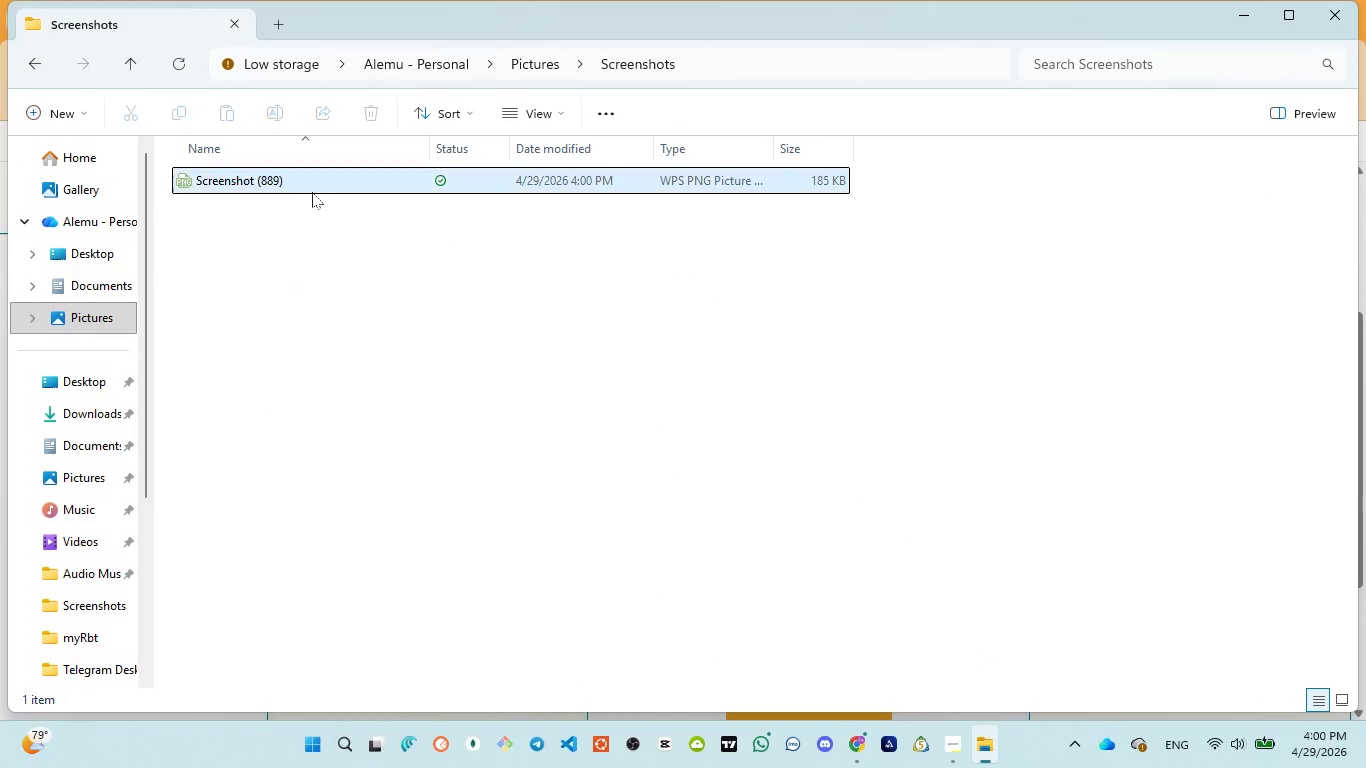 
left_click([296, 181])
 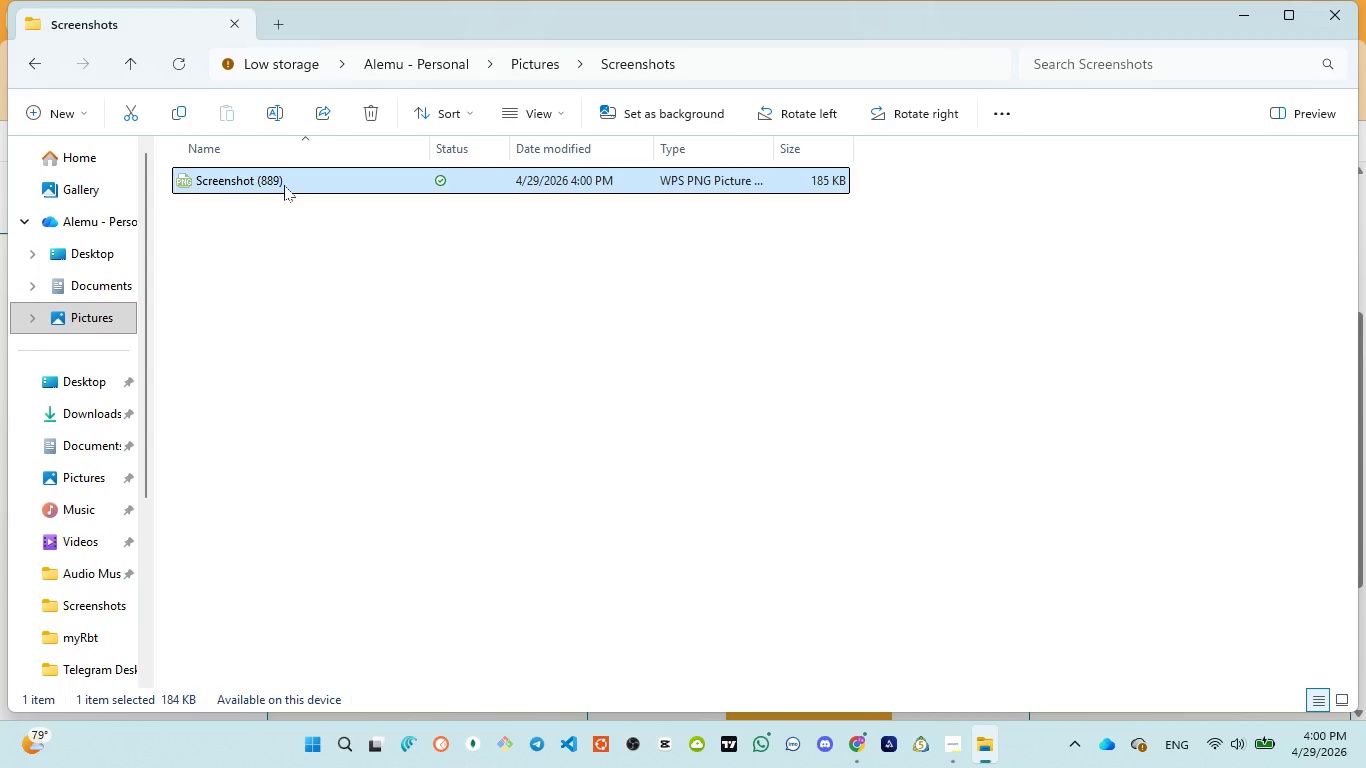 
left_click([284, 185])
 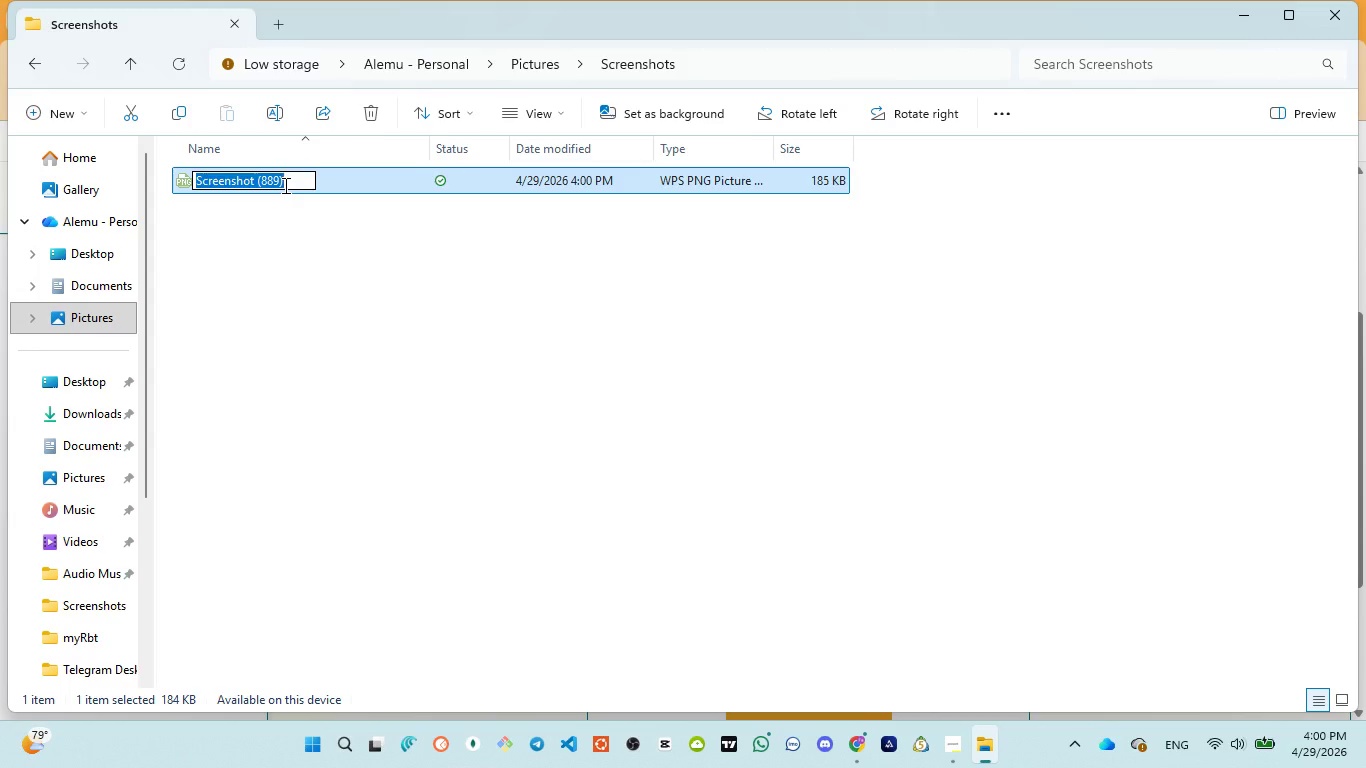 
key(1)
 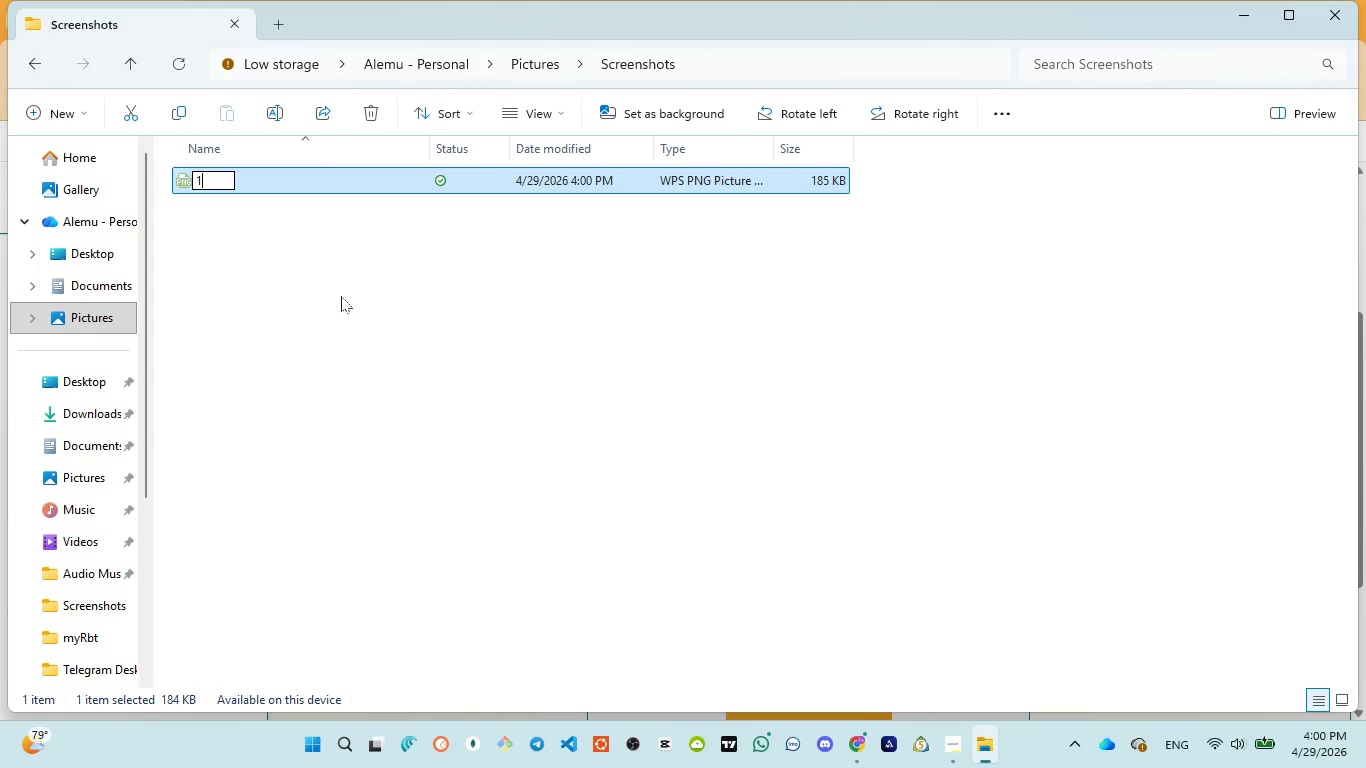 
left_click([341, 296])
 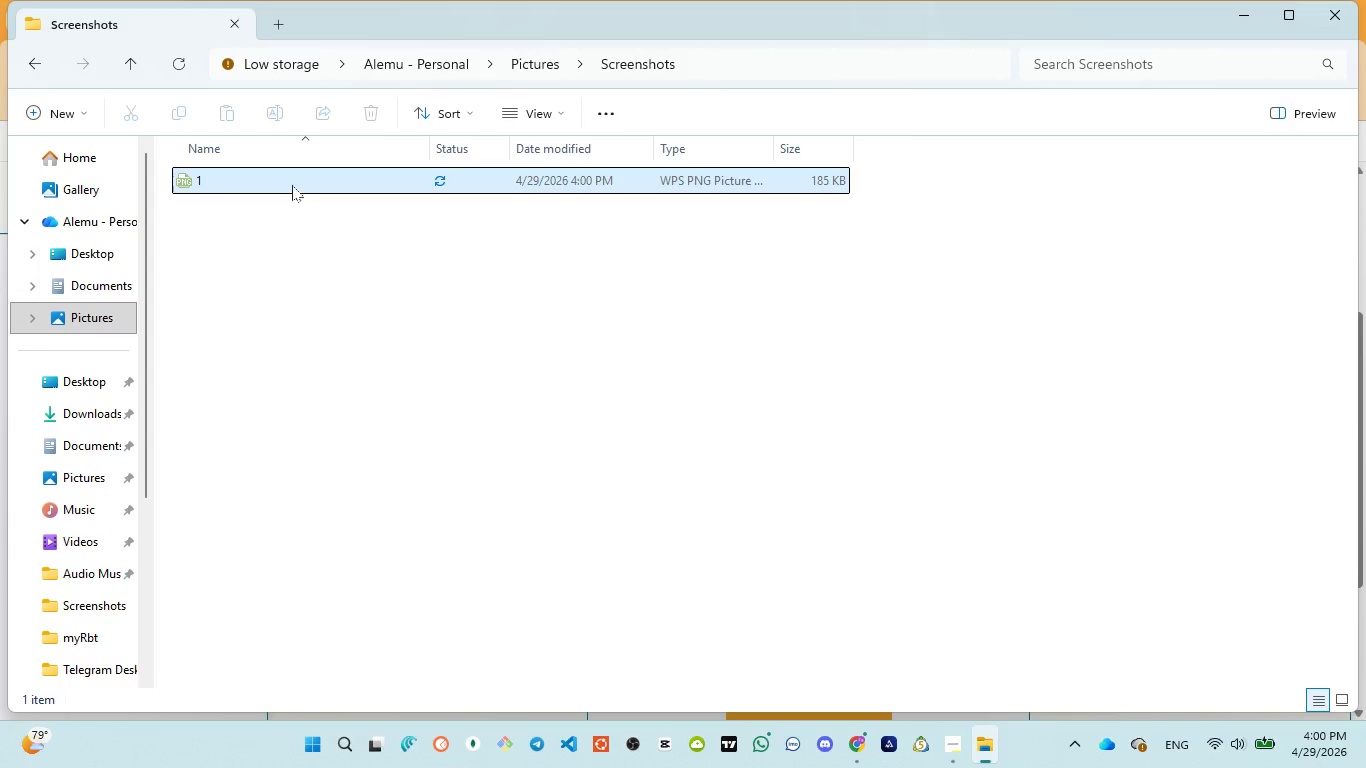 
double_click([292, 183])
 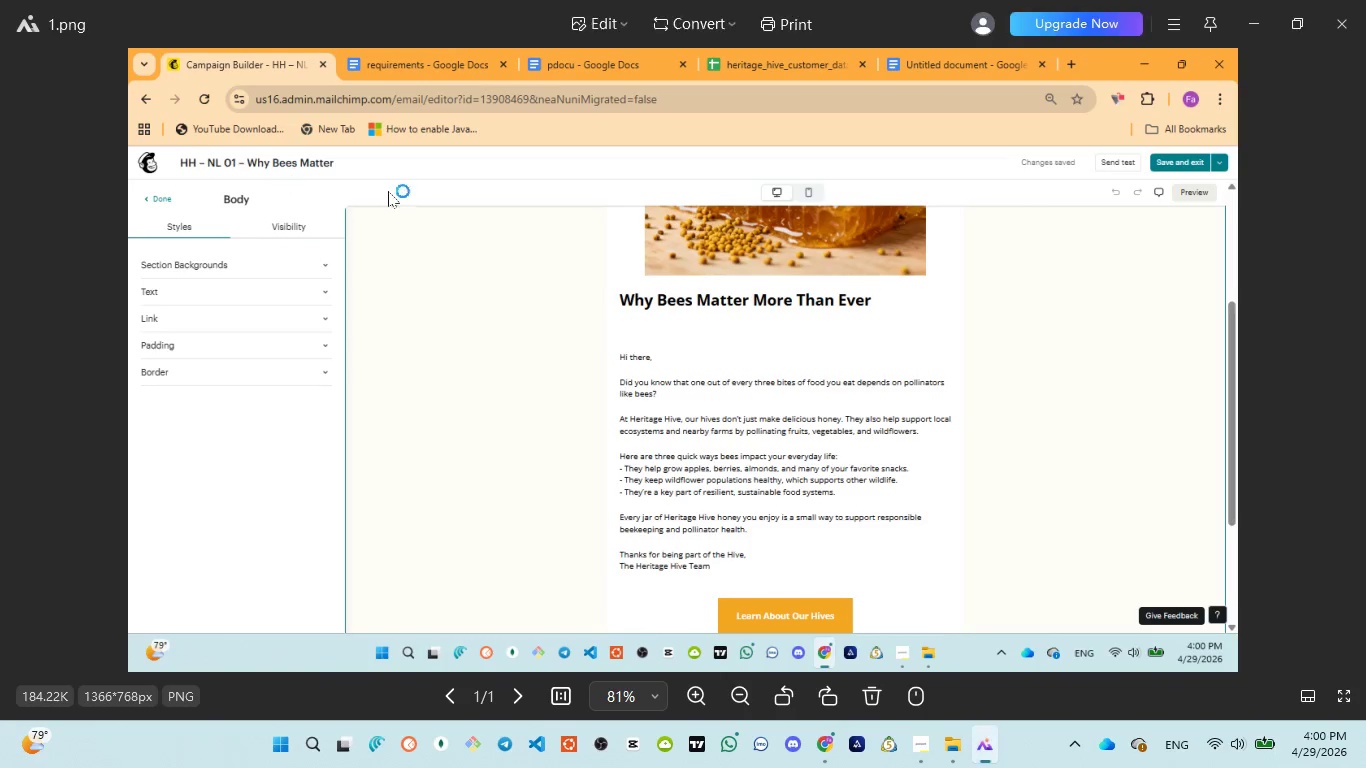 
mouse_move([1317, 46])
 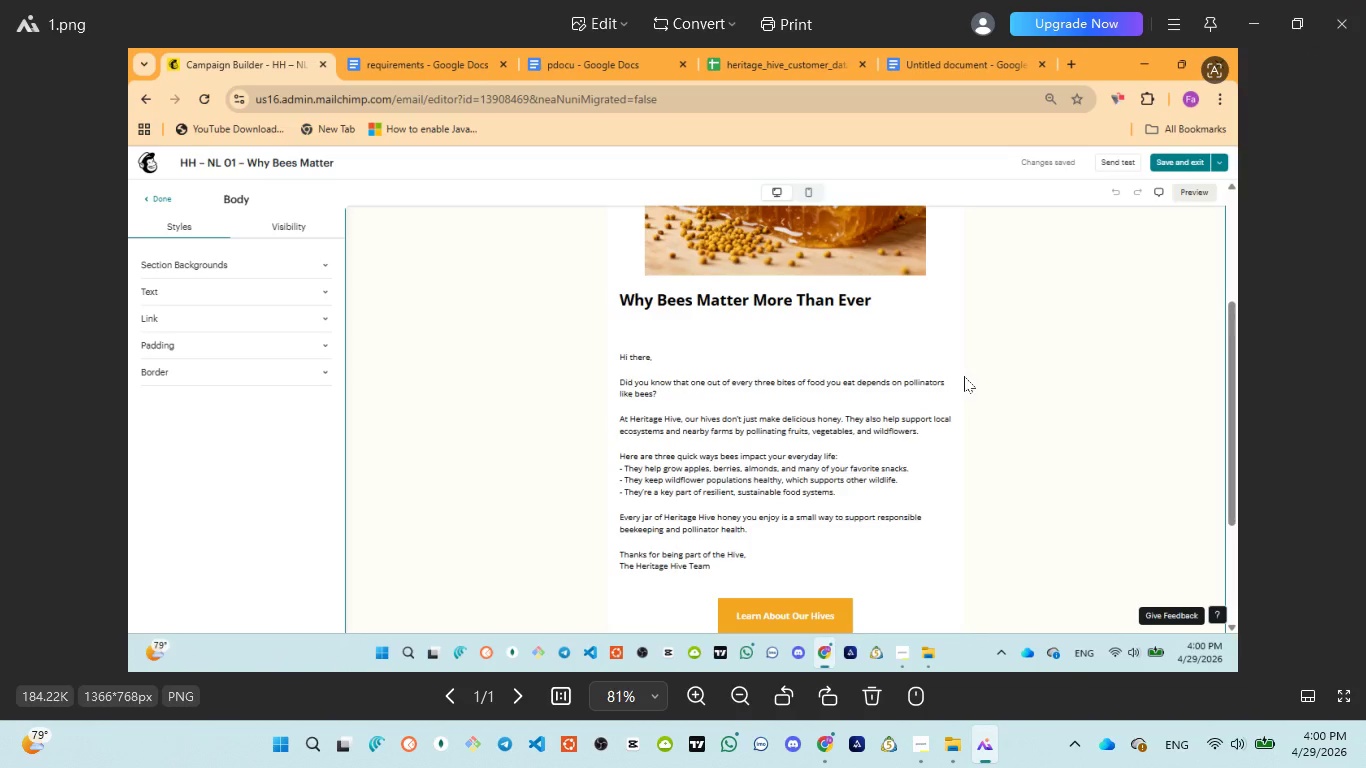 
scroll: coordinate [964, 376], scroll_direction: up, amount: 3.0
 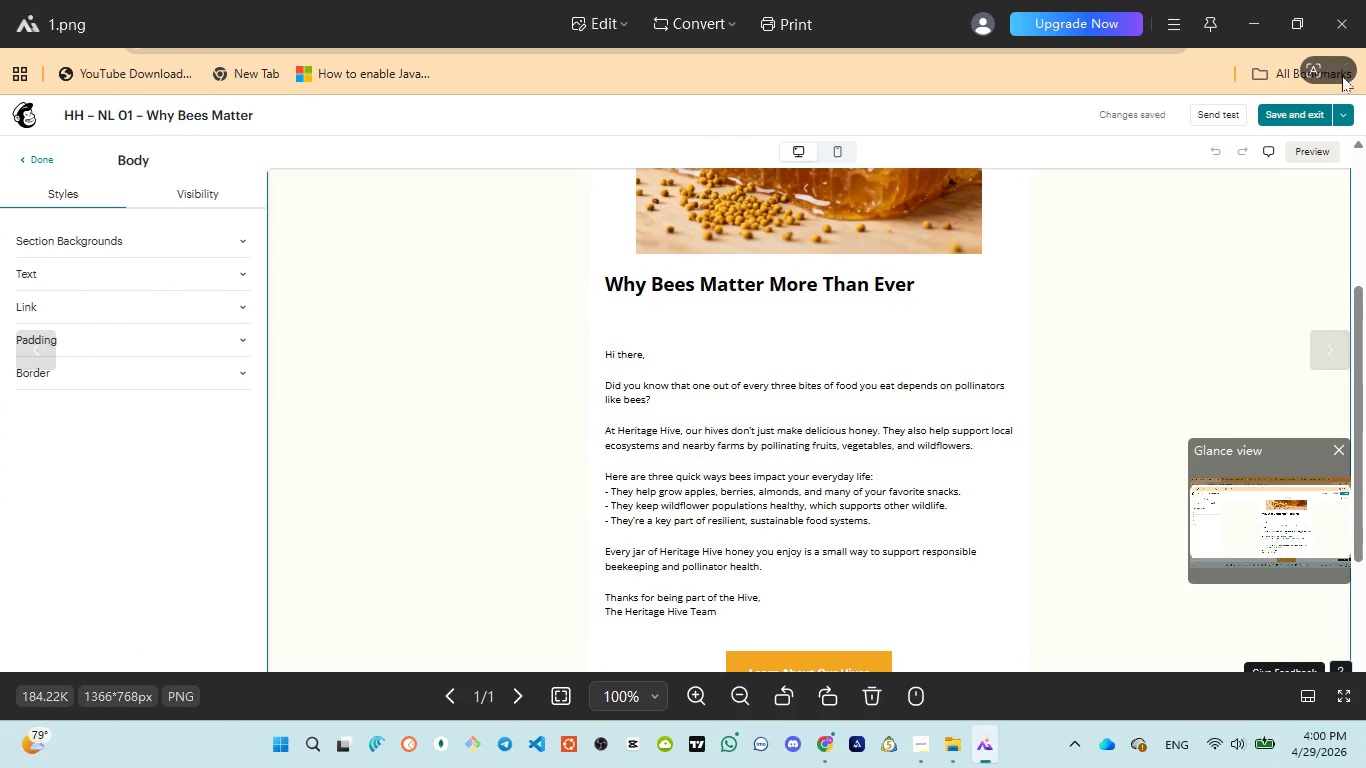 
left_click([1336, 15])
 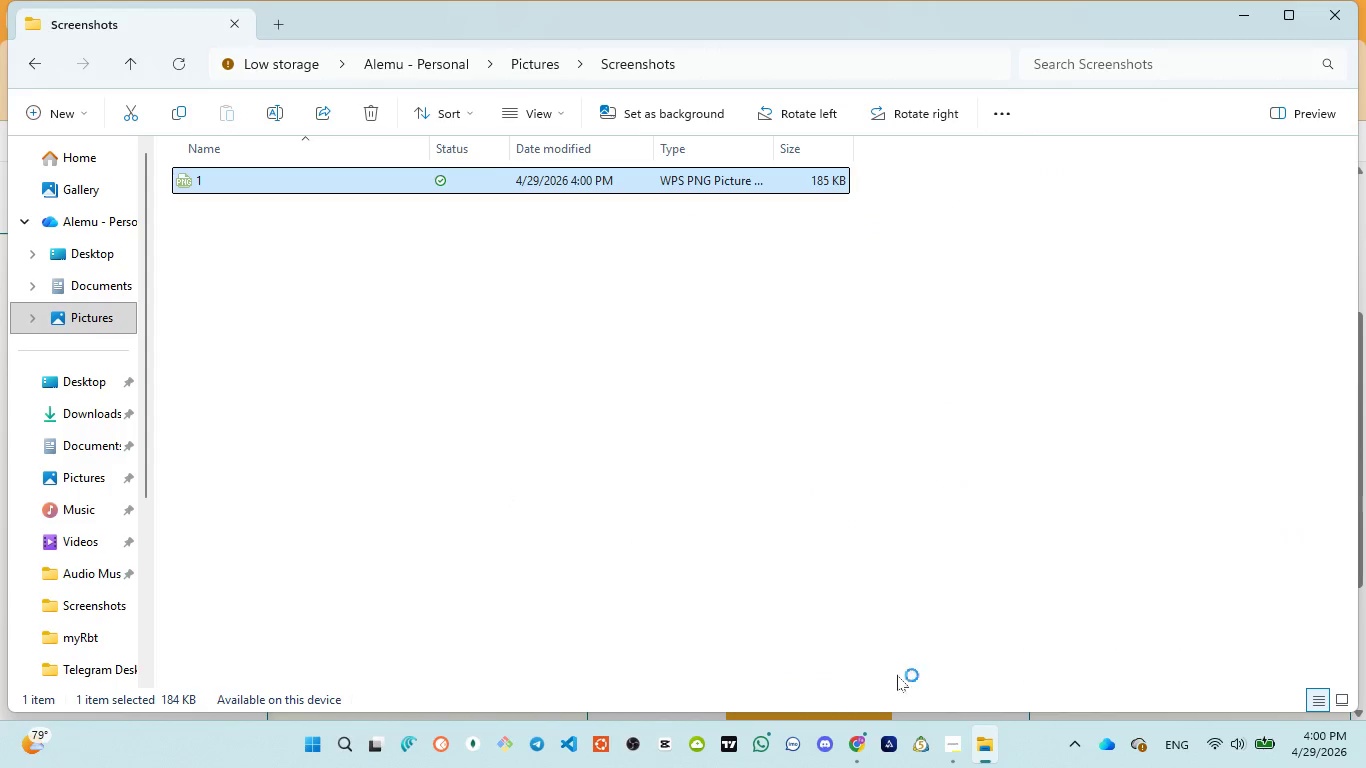 
mouse_move([932, 737])
 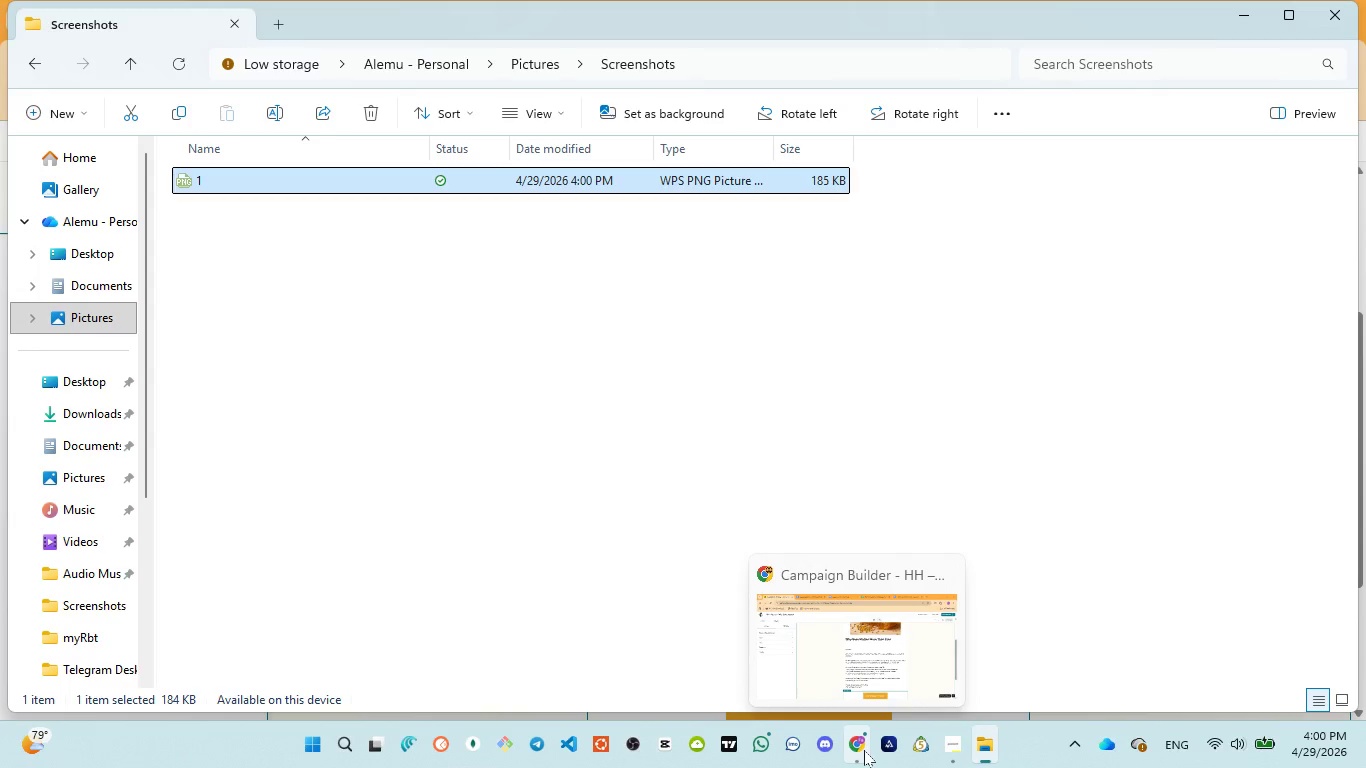 
left_click([848, 644])
 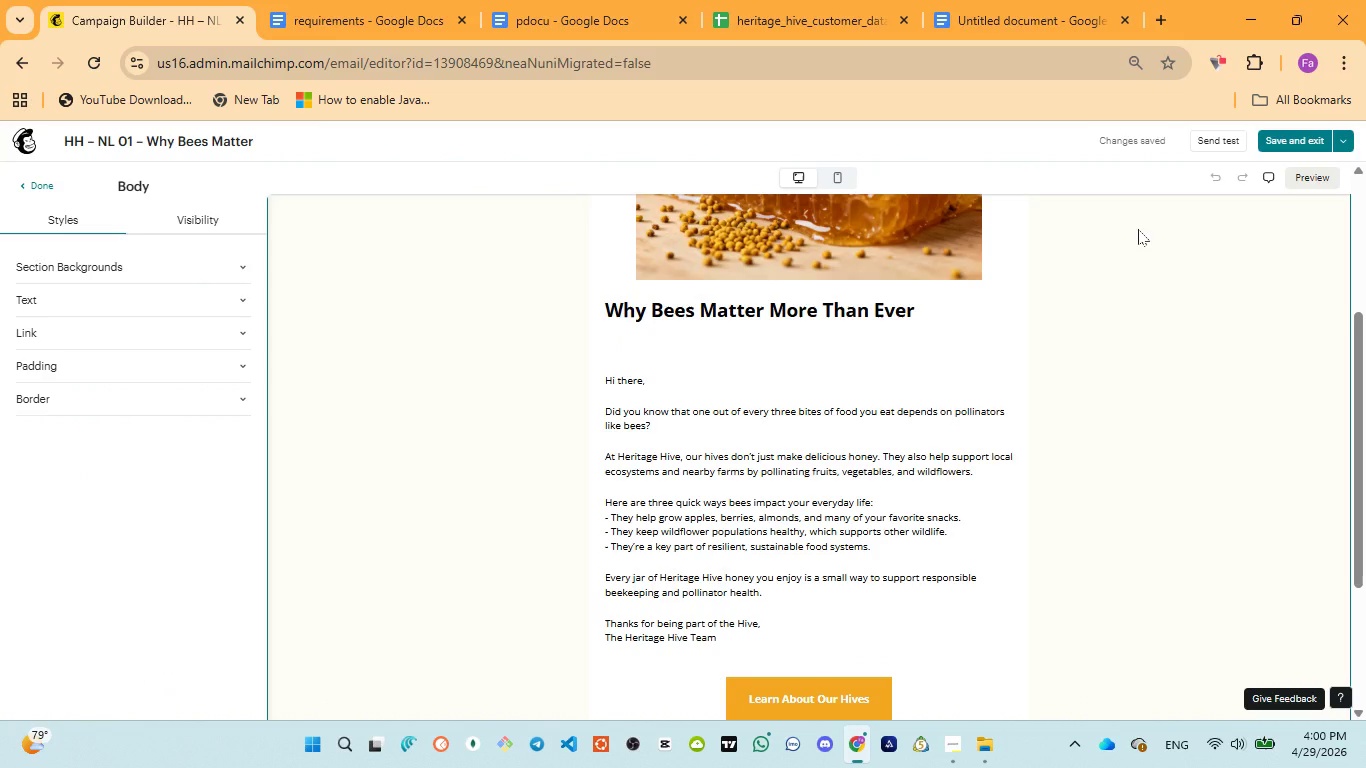 
wait(6.67)
 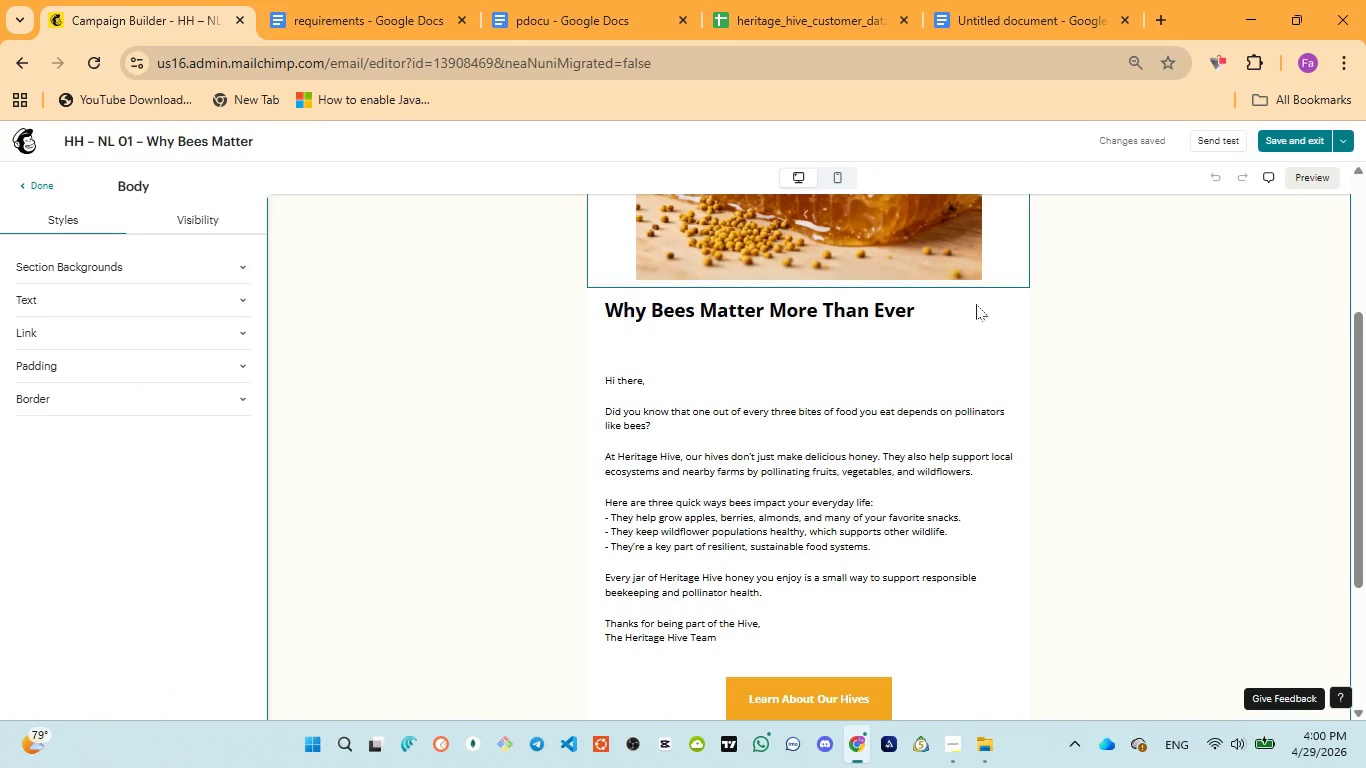 
key(Meta+MetaLeft)
 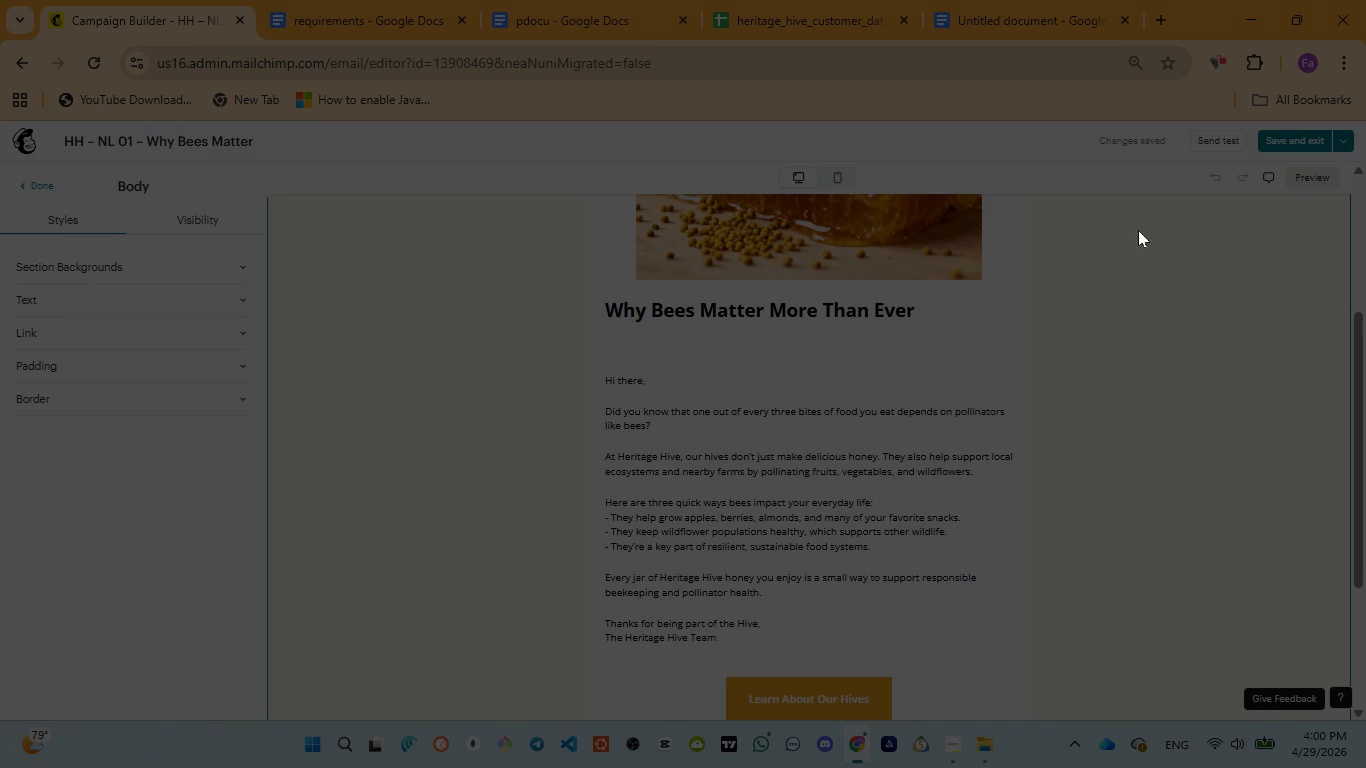 
key(Meta+PrintScreen)
 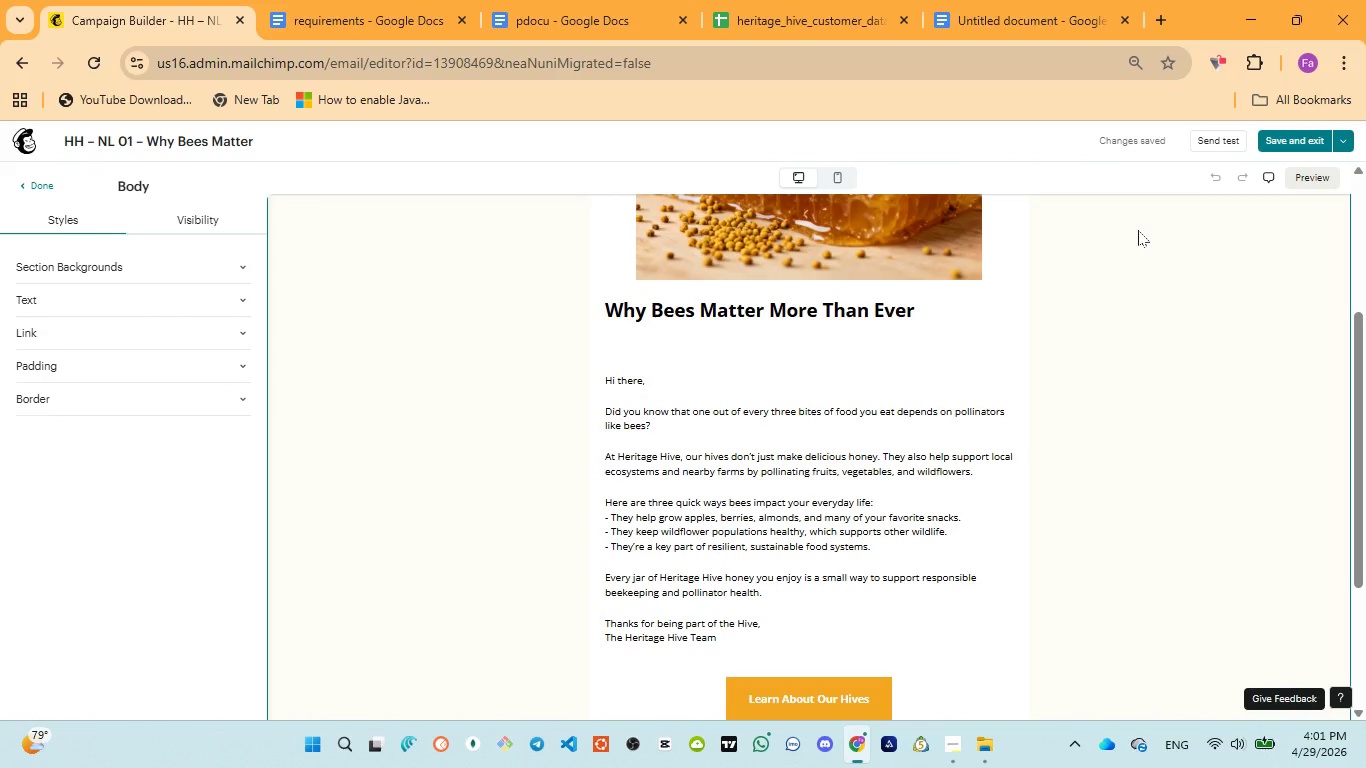 
key(Control+Equal)
 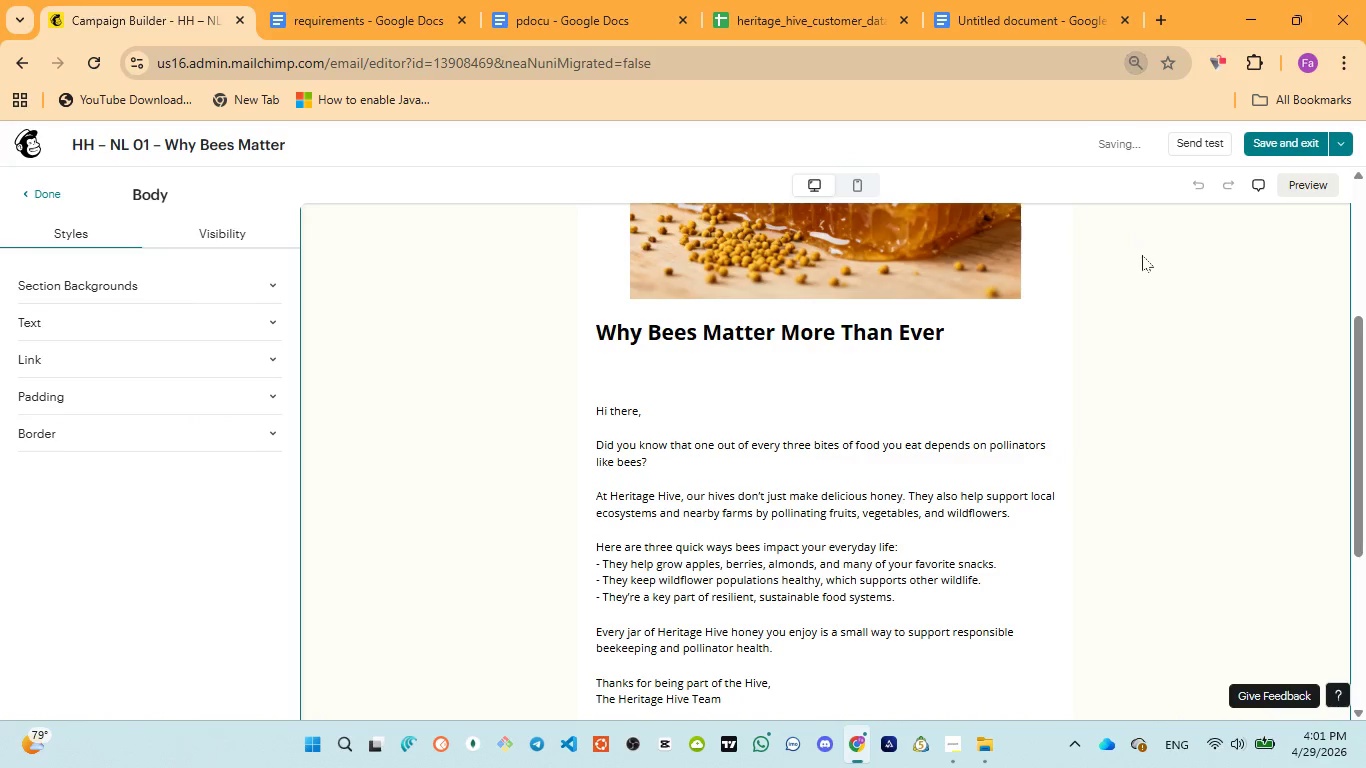 
scroll: coordinate [1147, 277], scroll_direction: down, amount: 1.0
 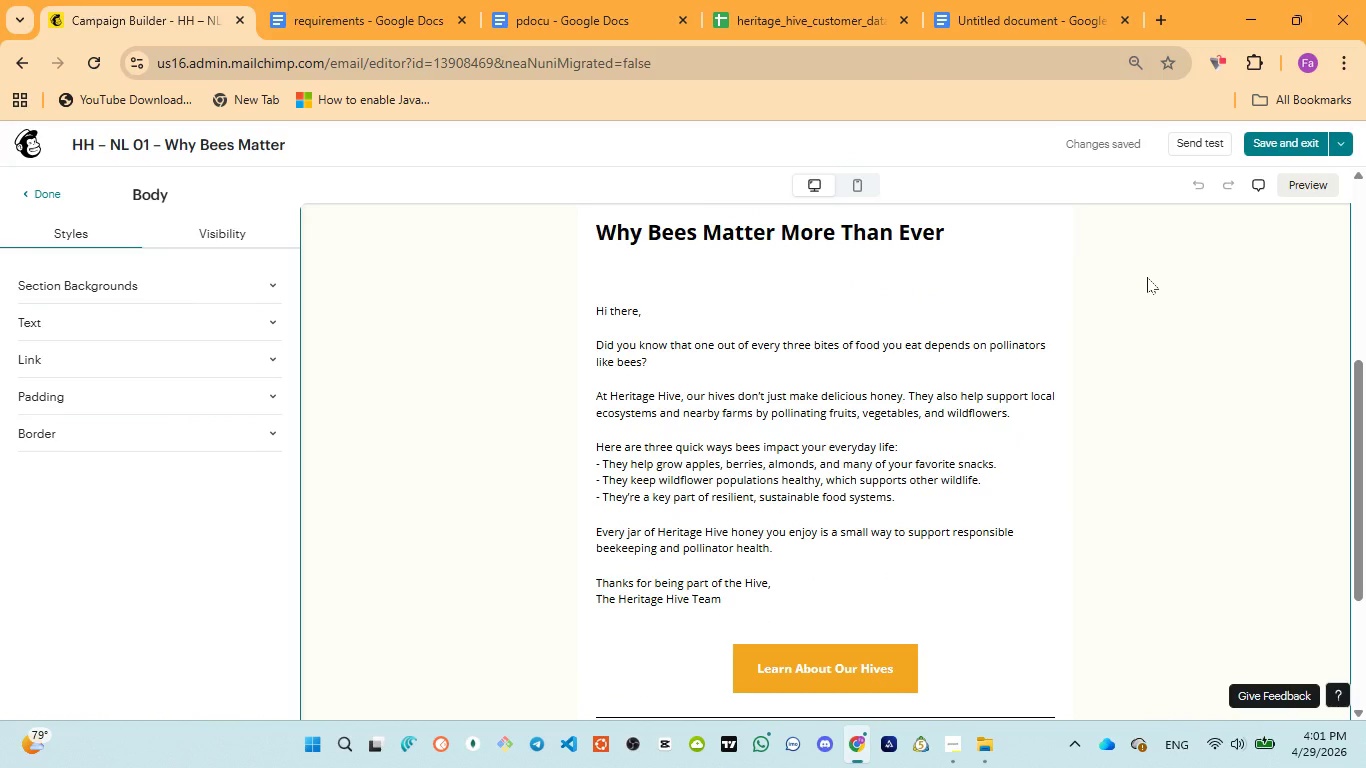 
wait(10.84)
 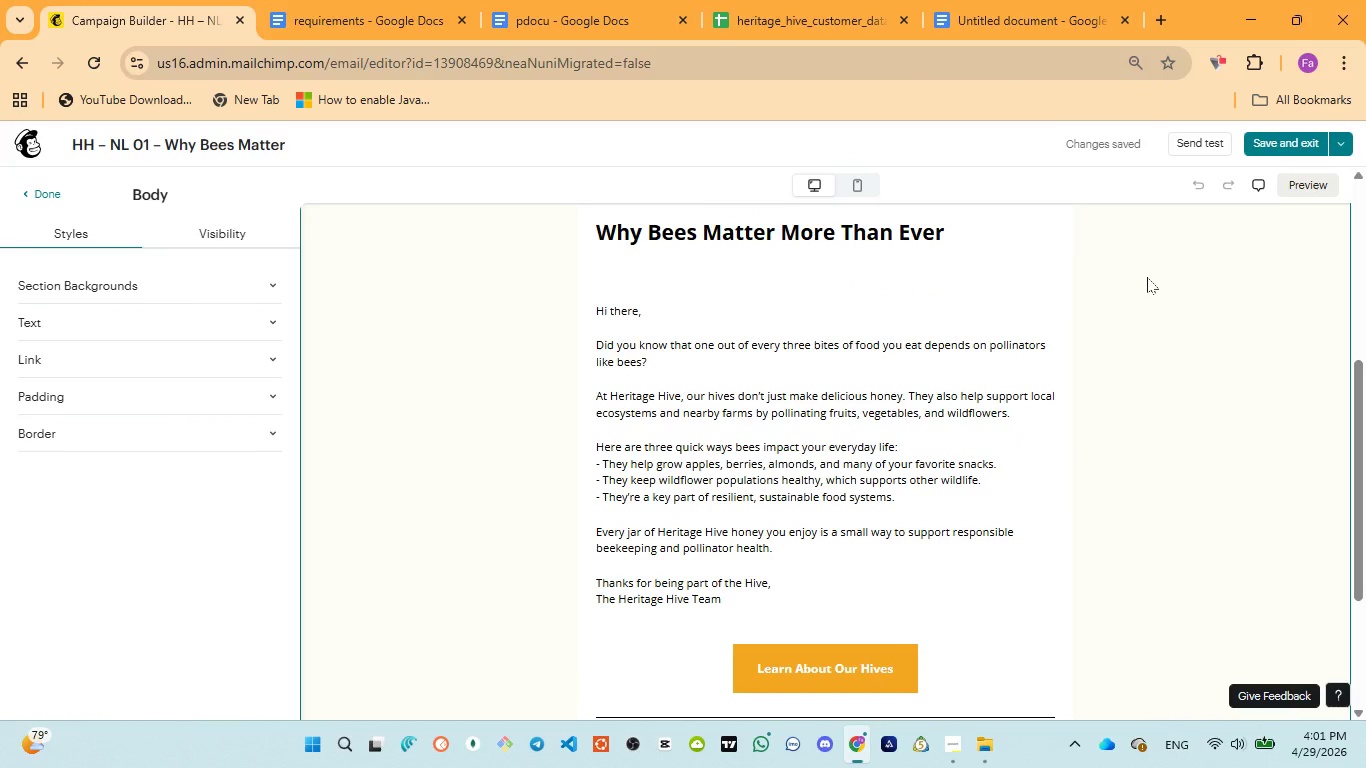 
key(Meta+MetaLeft)
 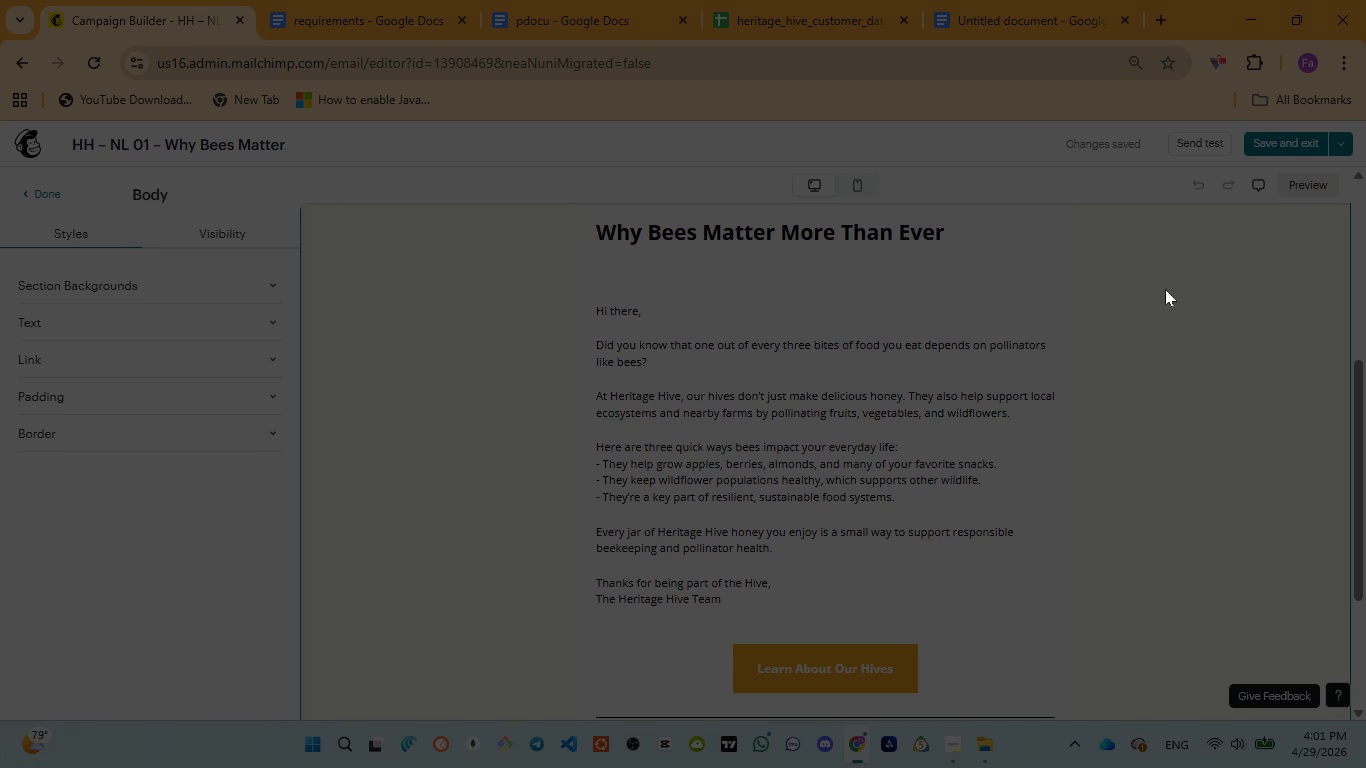 
key(Meta+PrintScreen)
 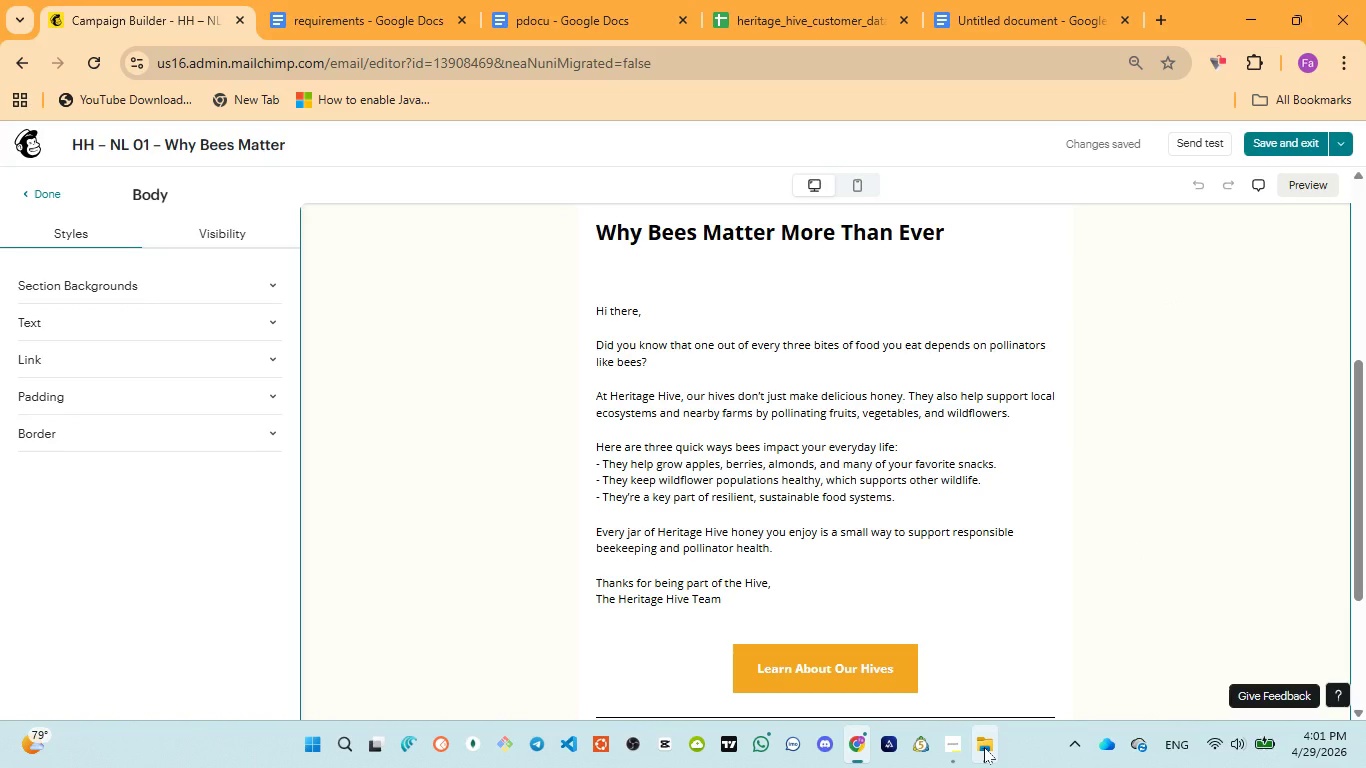 
left_click([987, 610])
 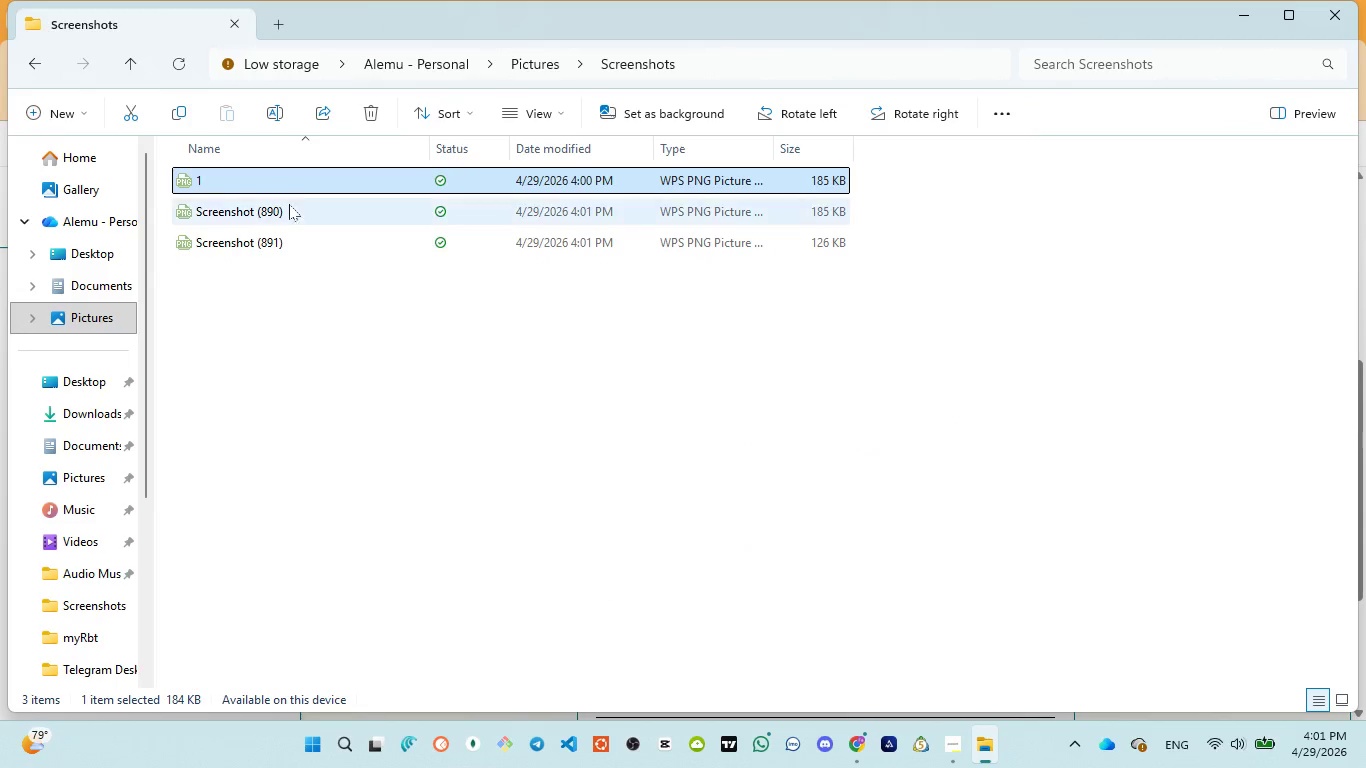 
double_click([293, 240])
 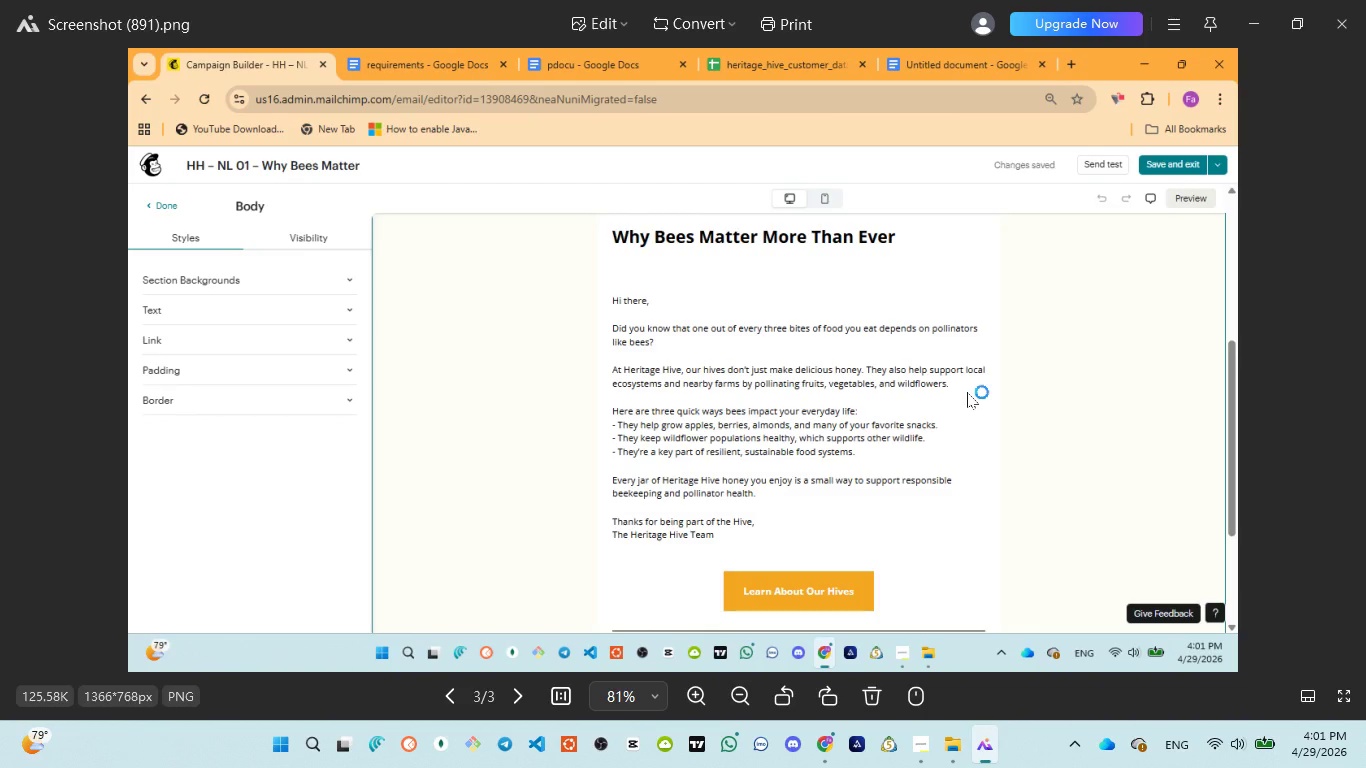 
wait(9.09)
 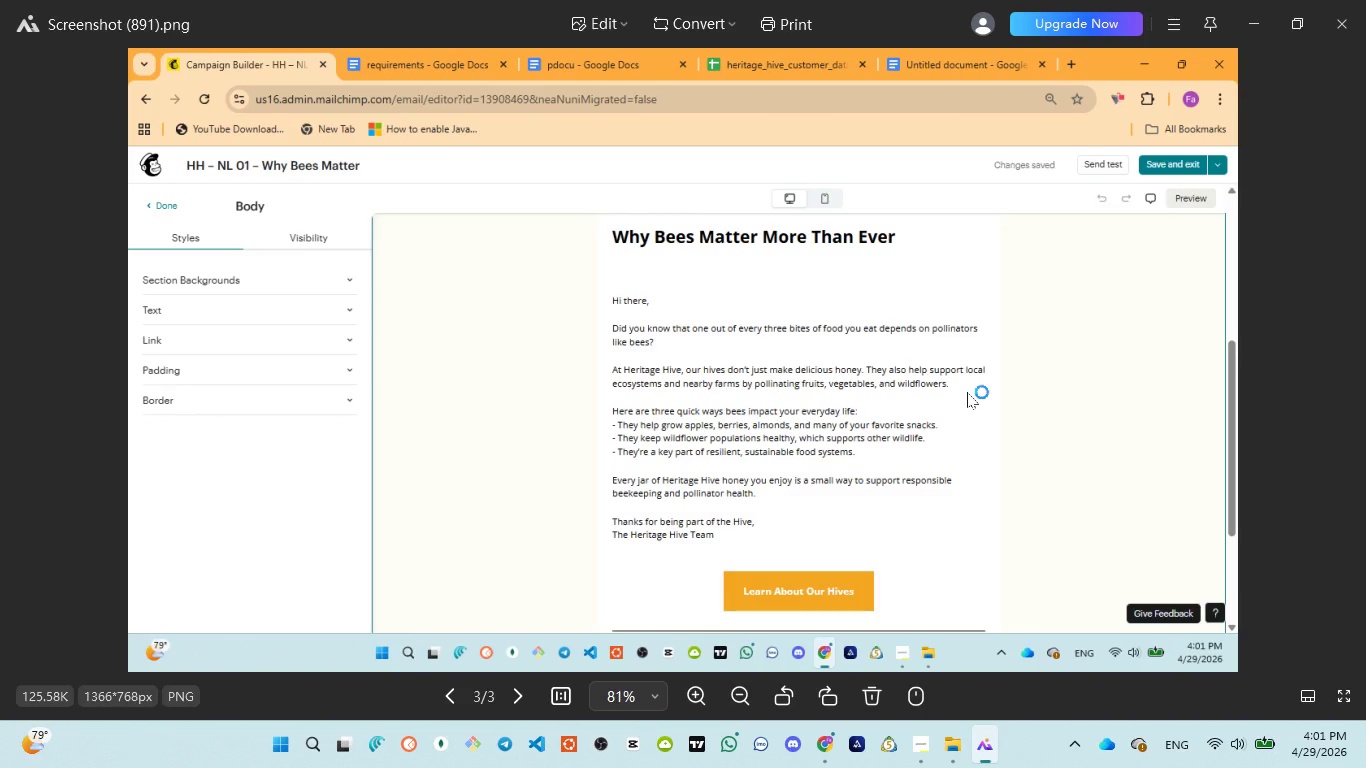 
left_click([1341, 25])
 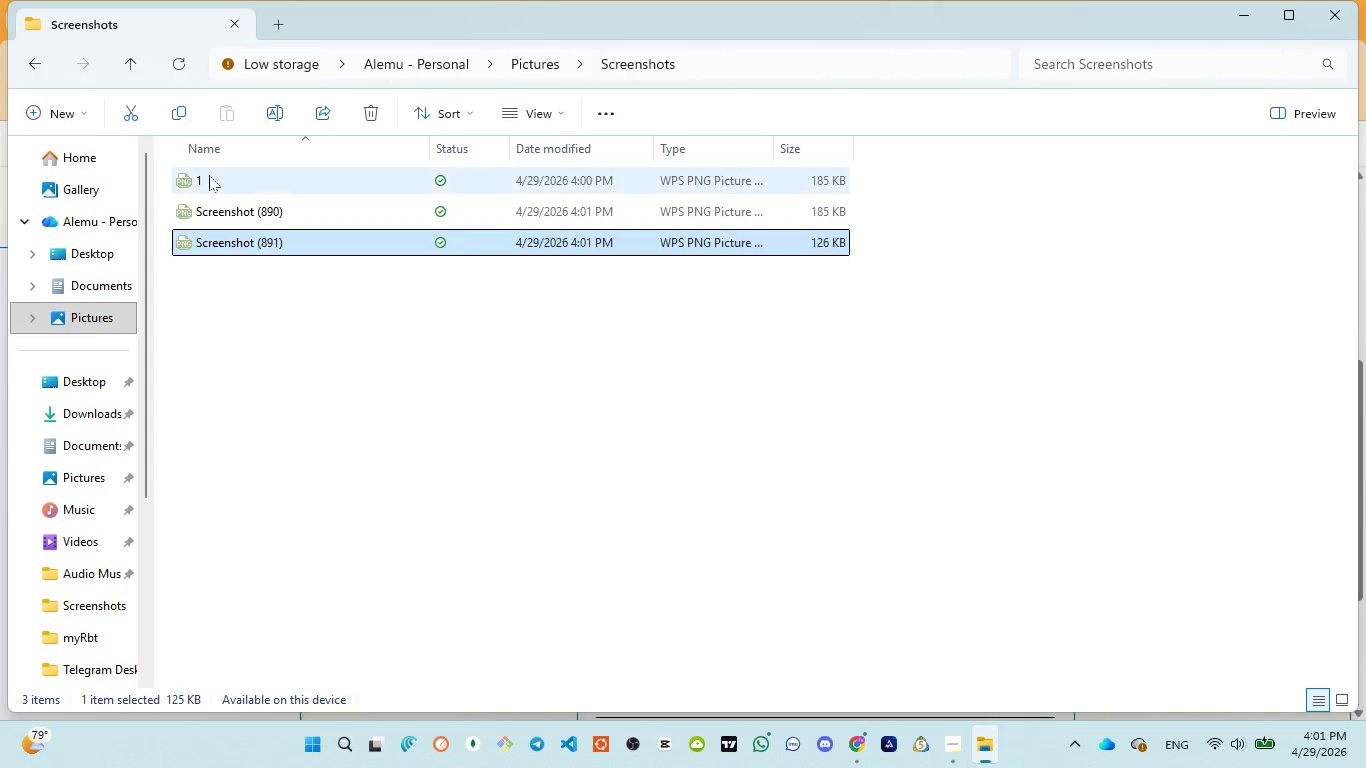 
double_click([209, 175])
 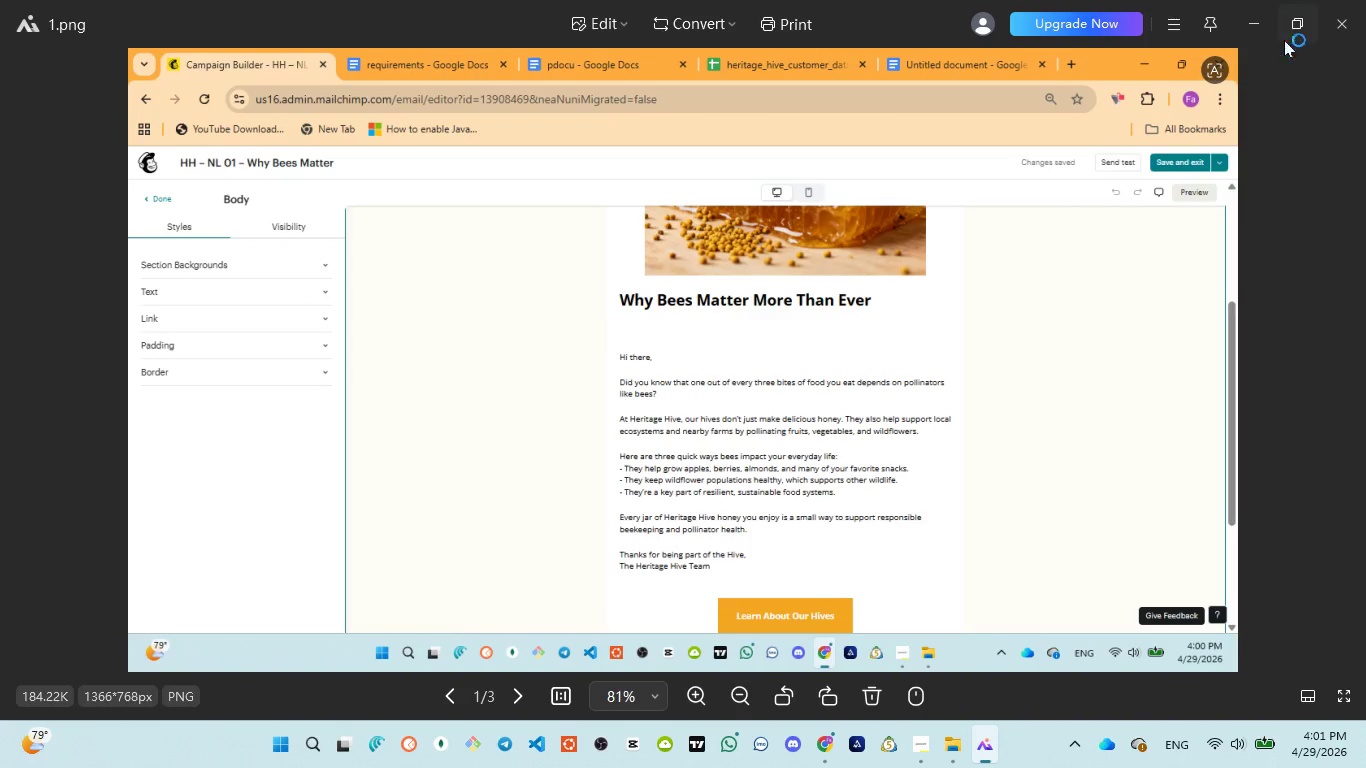 
wait(6.52)
 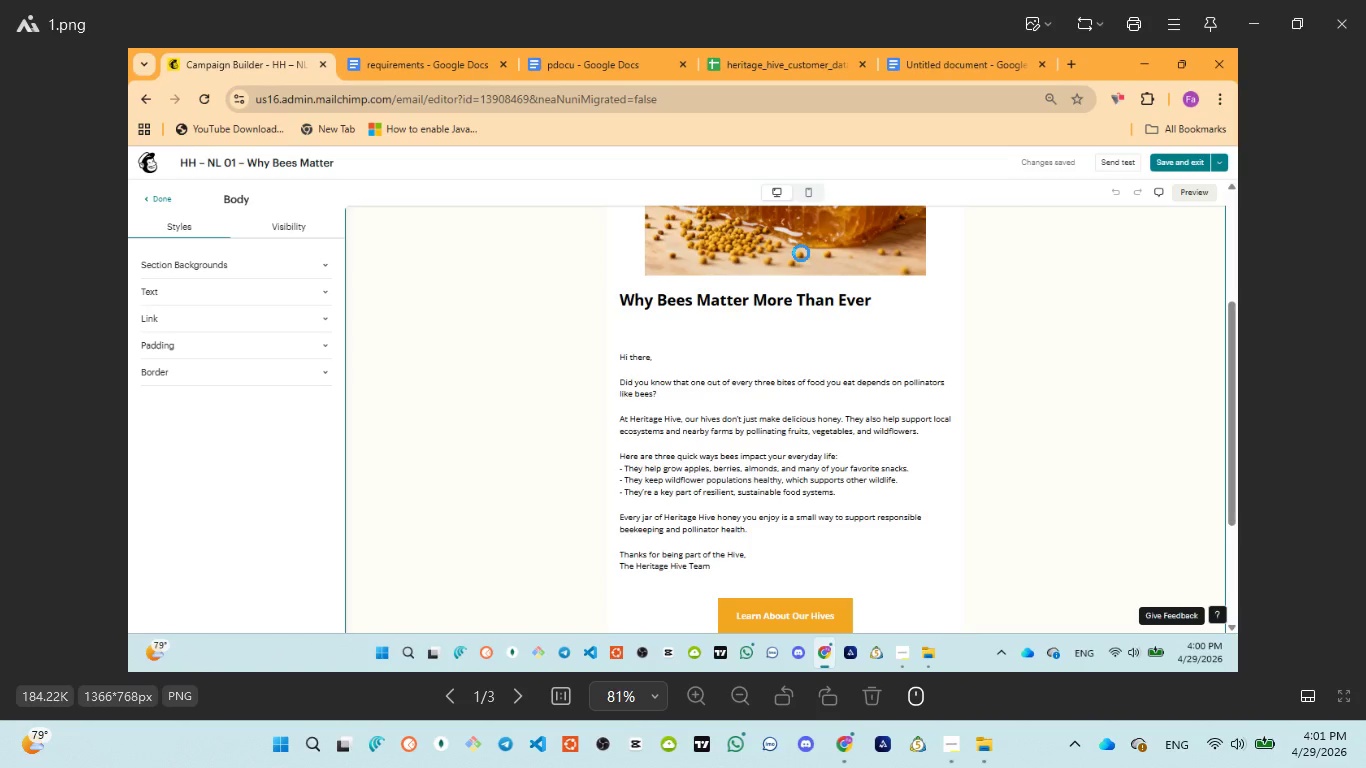 
left_click([1345, 24])
 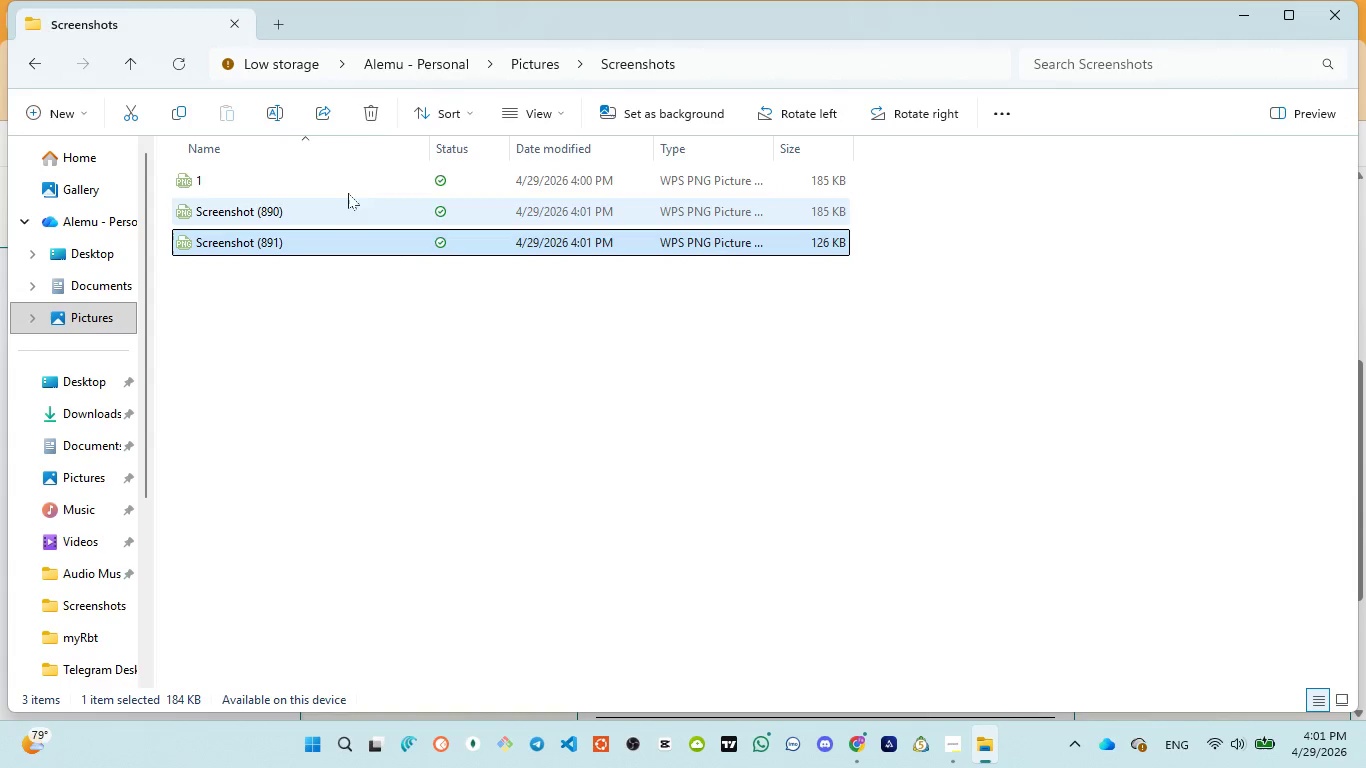 
left_click([367, 112])
 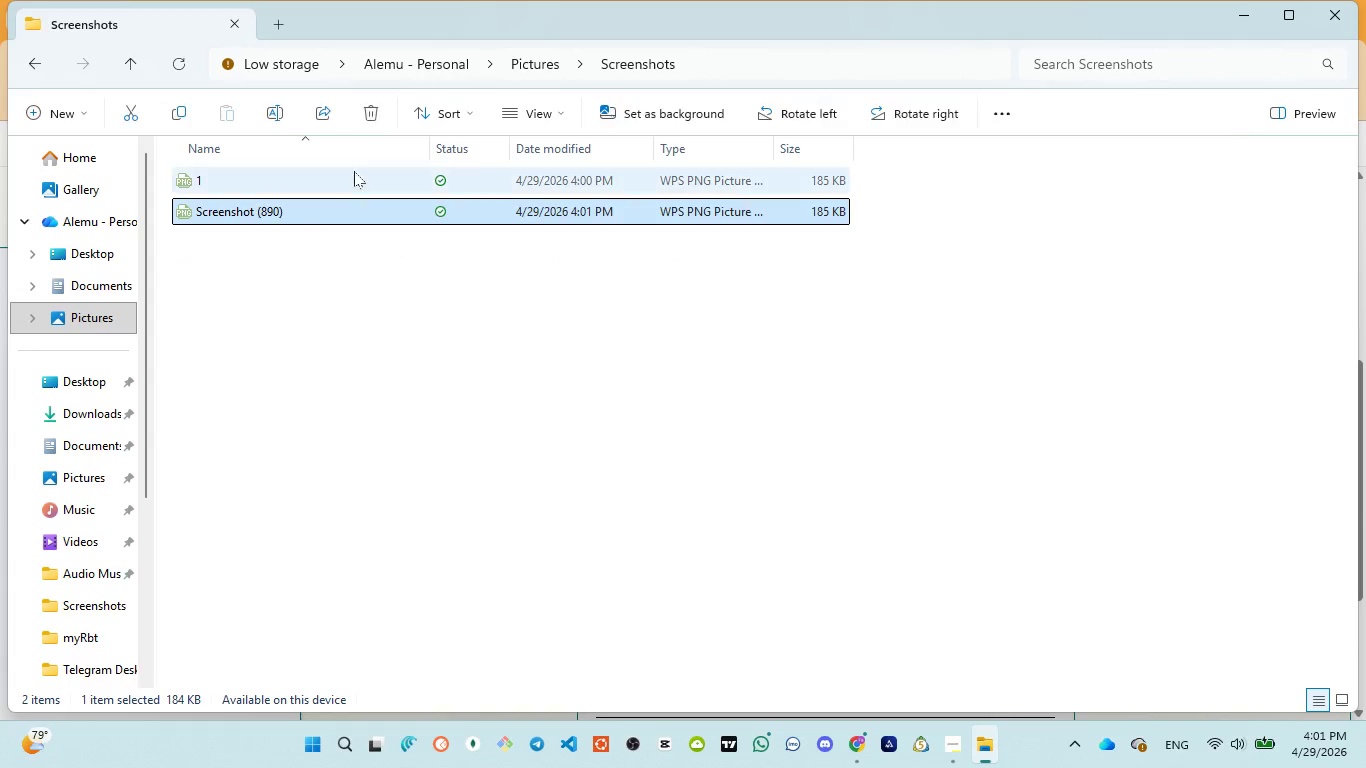 
left_click([372, 116])
 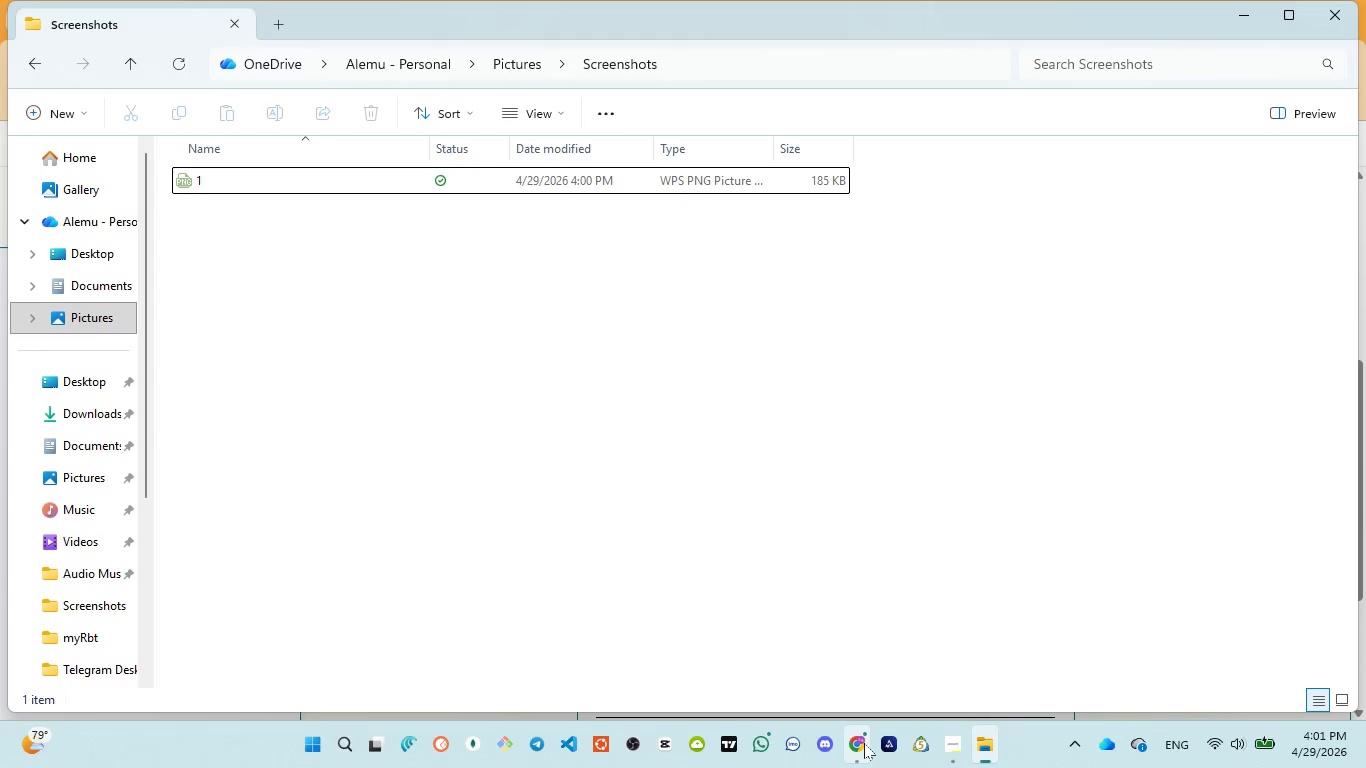 
left_click([834, 657])
 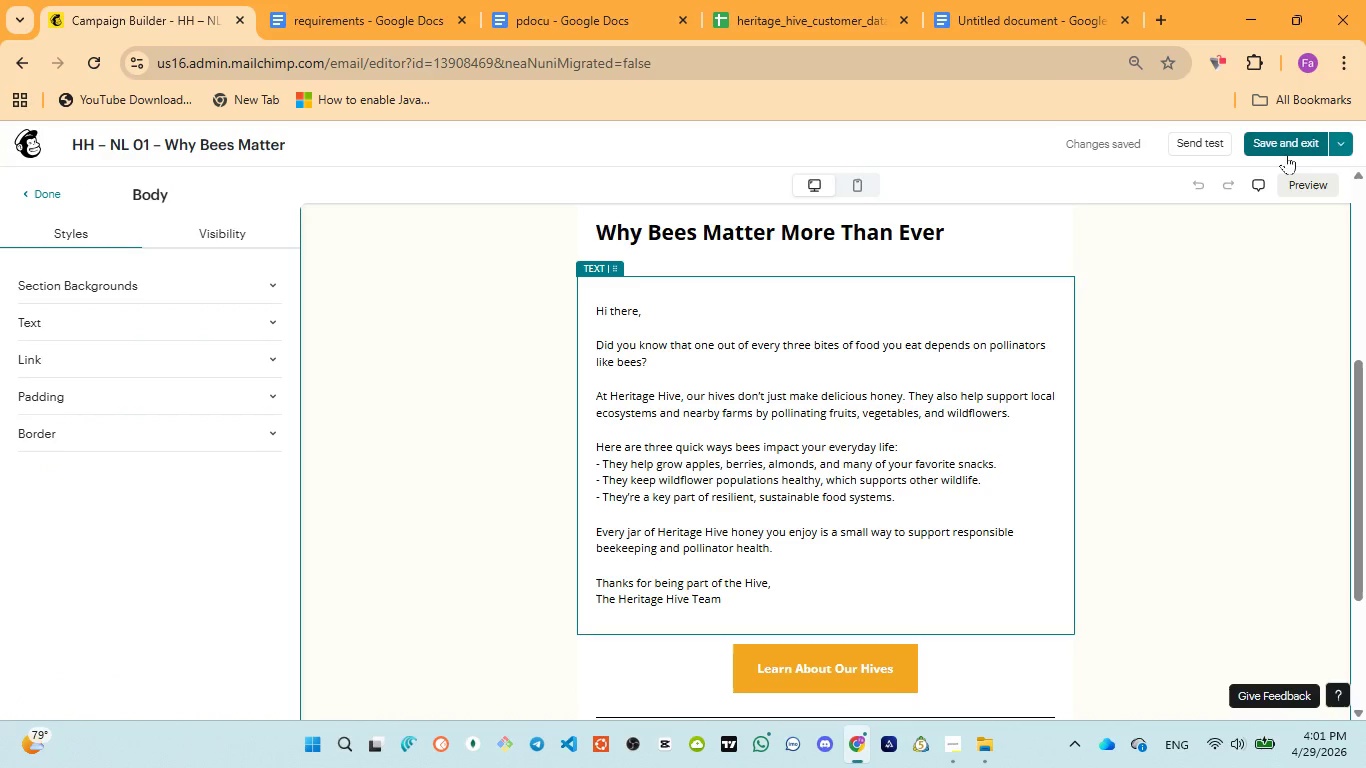 
mouse_move([1252, 154])
 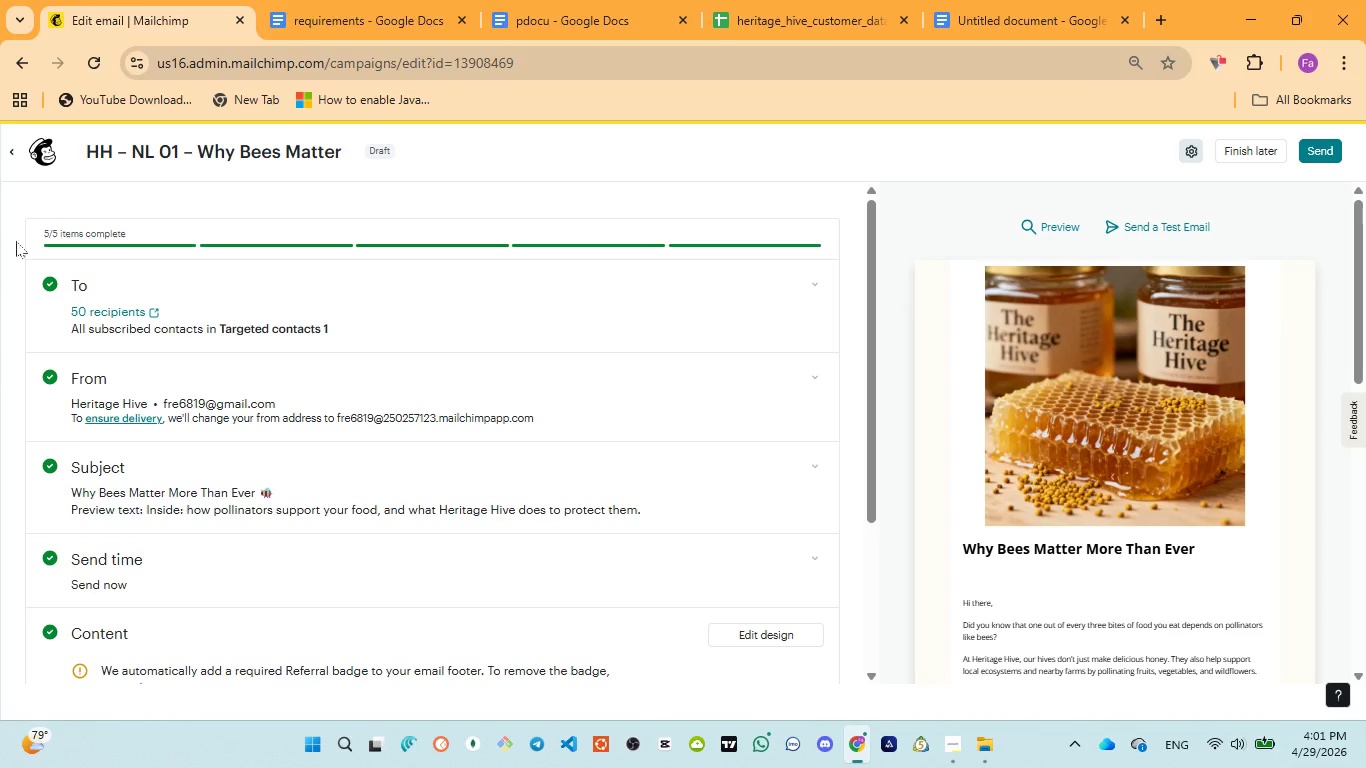 
left_click([5, 146])
 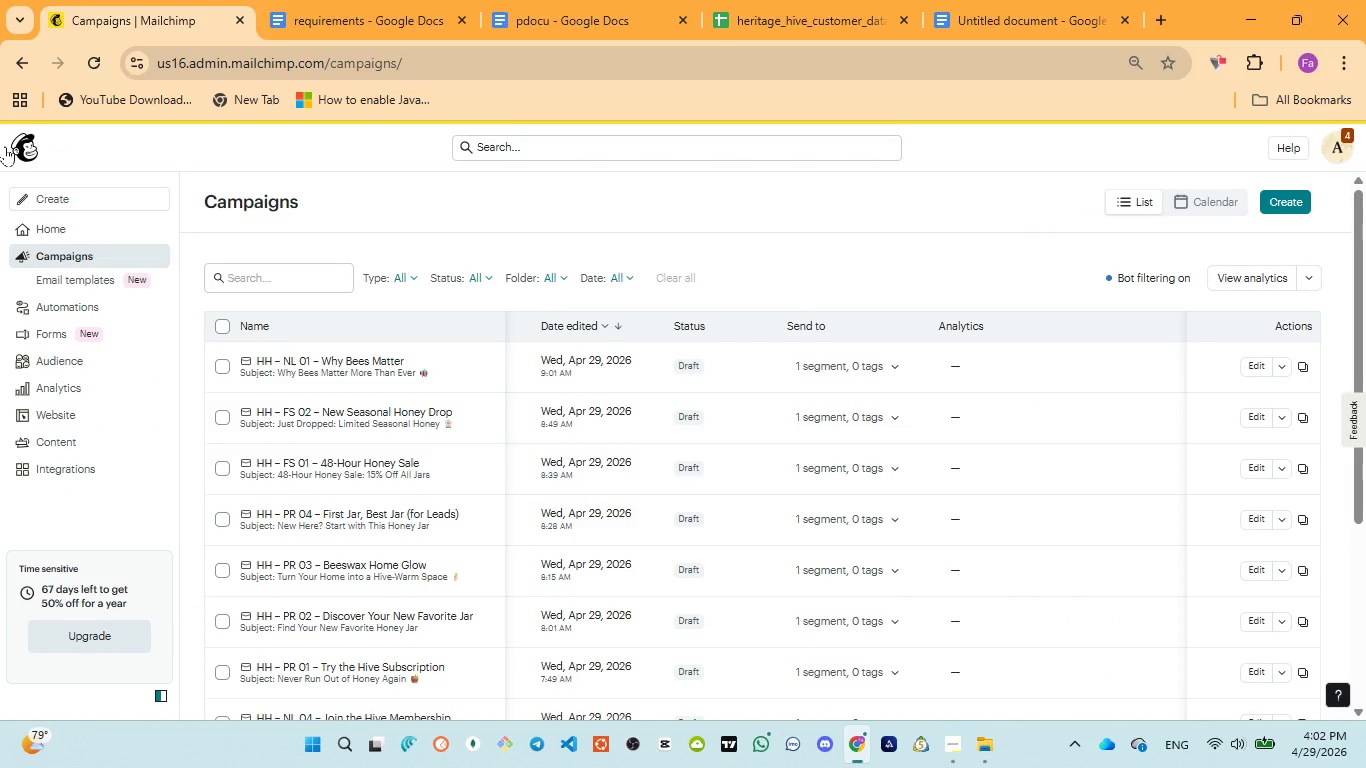 
wait(17.55)
 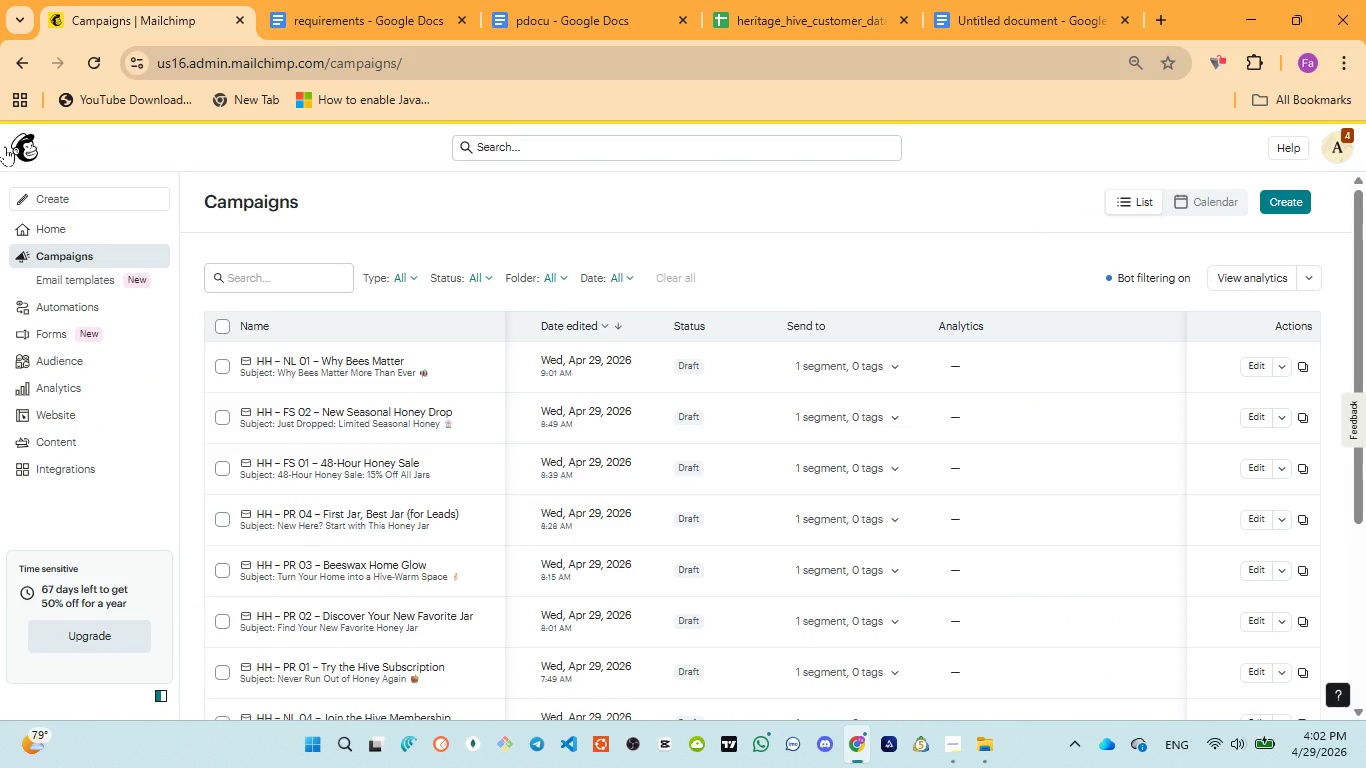 
scroll: coordinate [267, 493], scroll_direction: down, amount: 2.0
 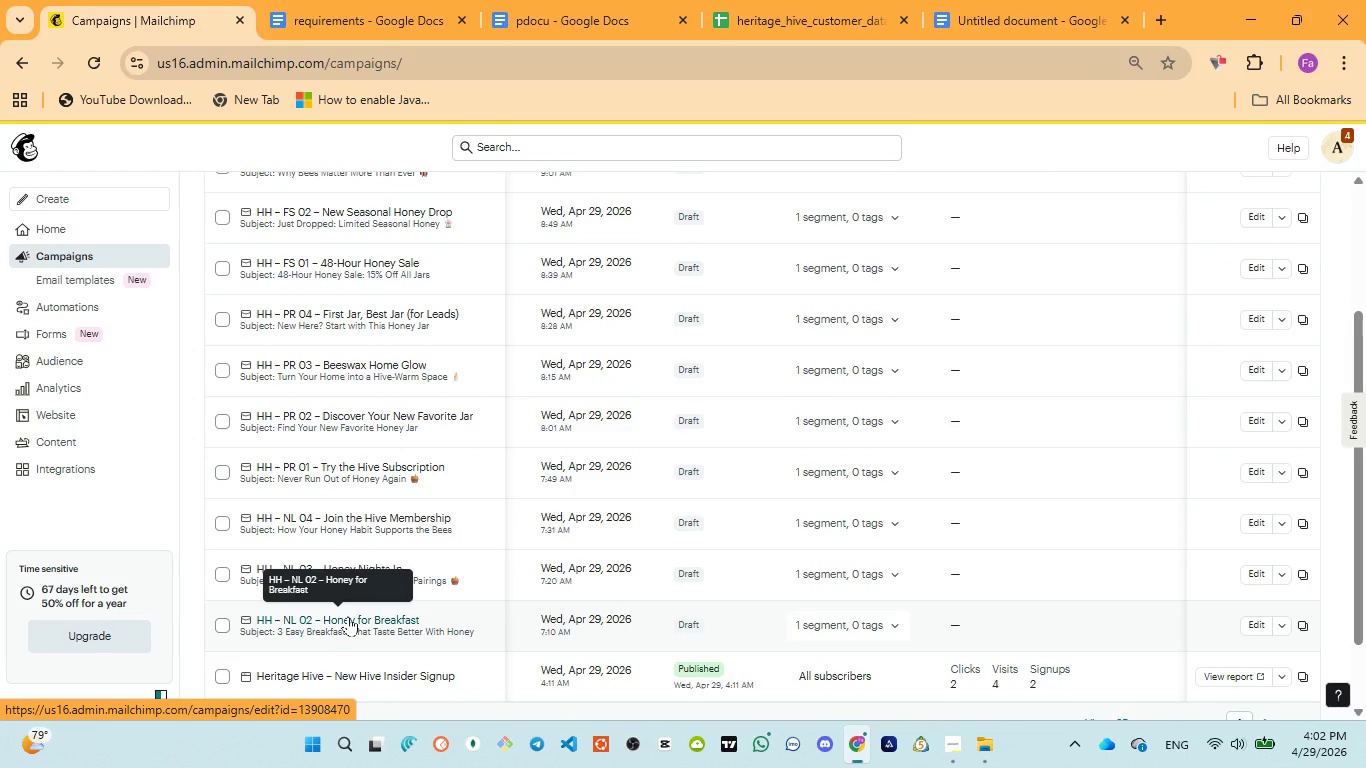 
left_click([348, 616])
 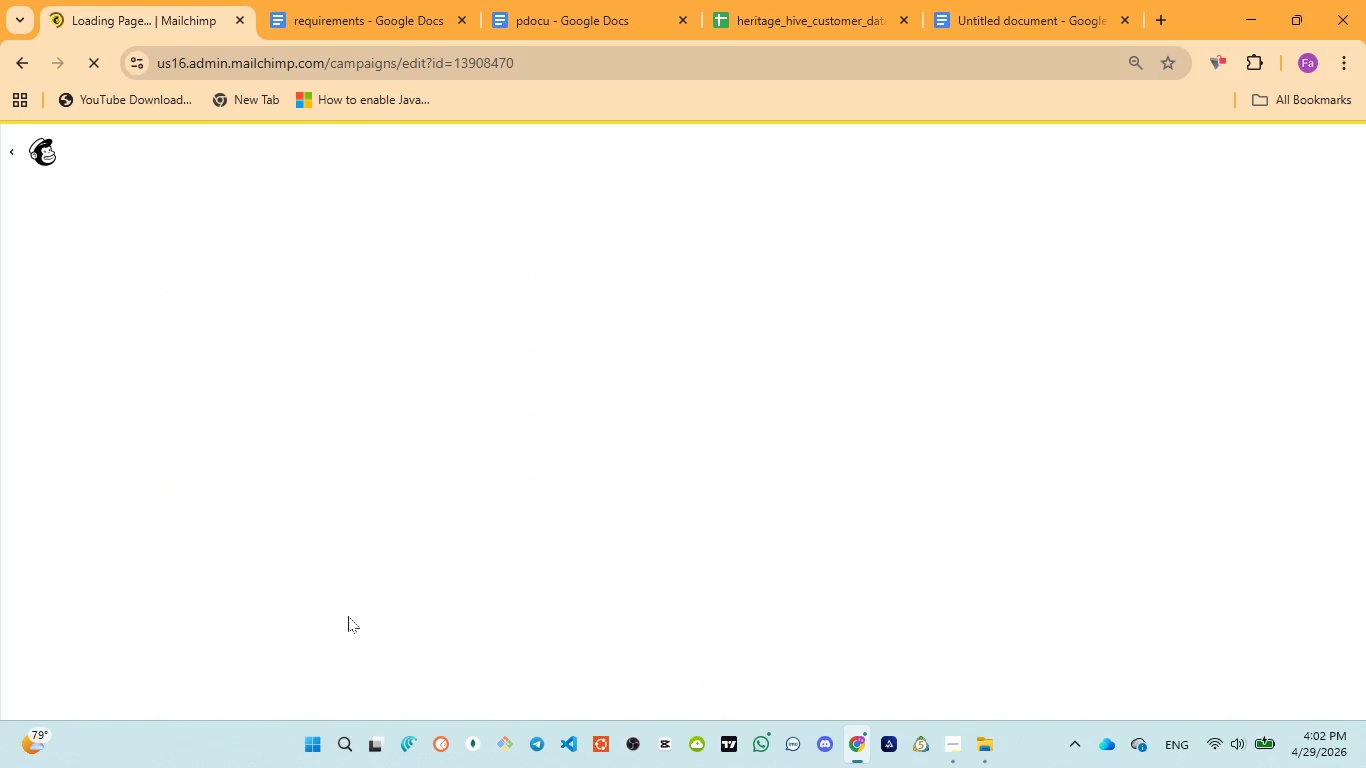 
mouse_move([528, 494])
 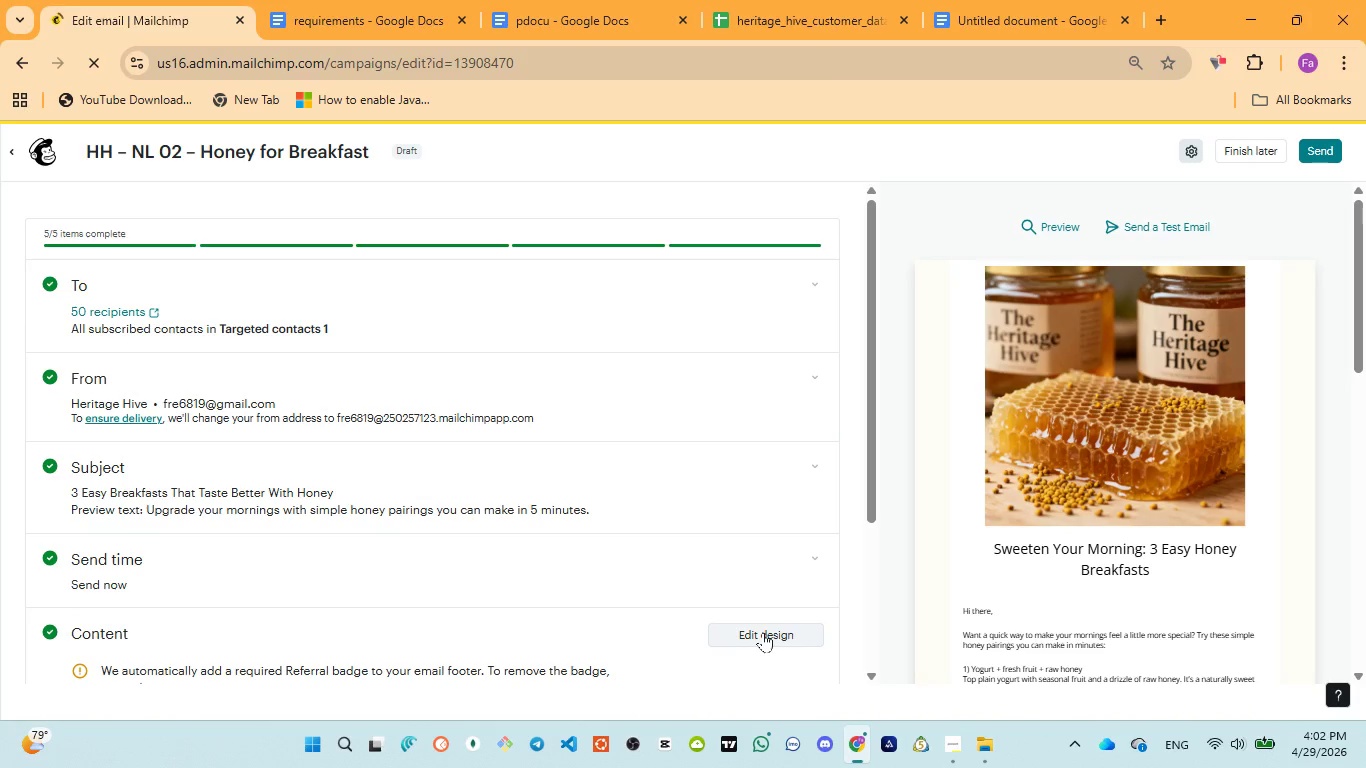 
left_click([763, 632])
 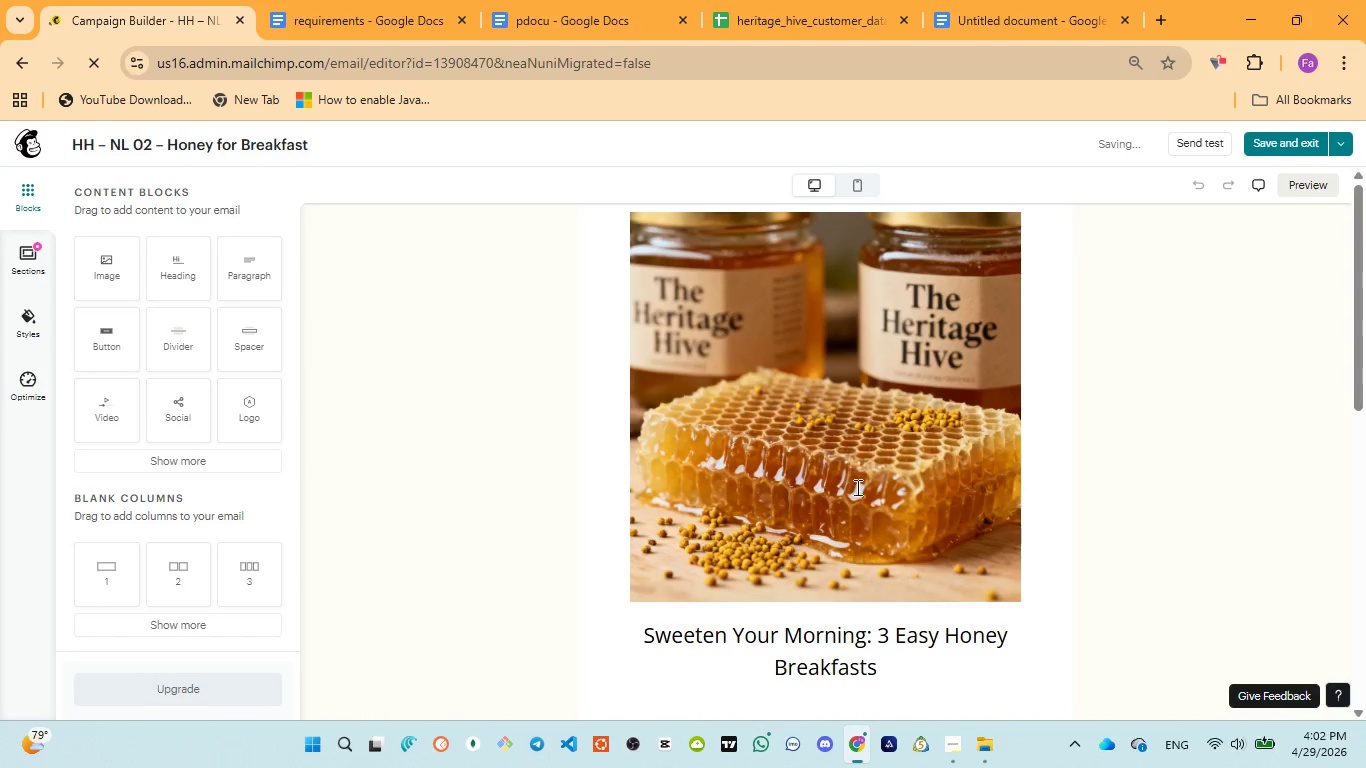 
wait(6.22)
 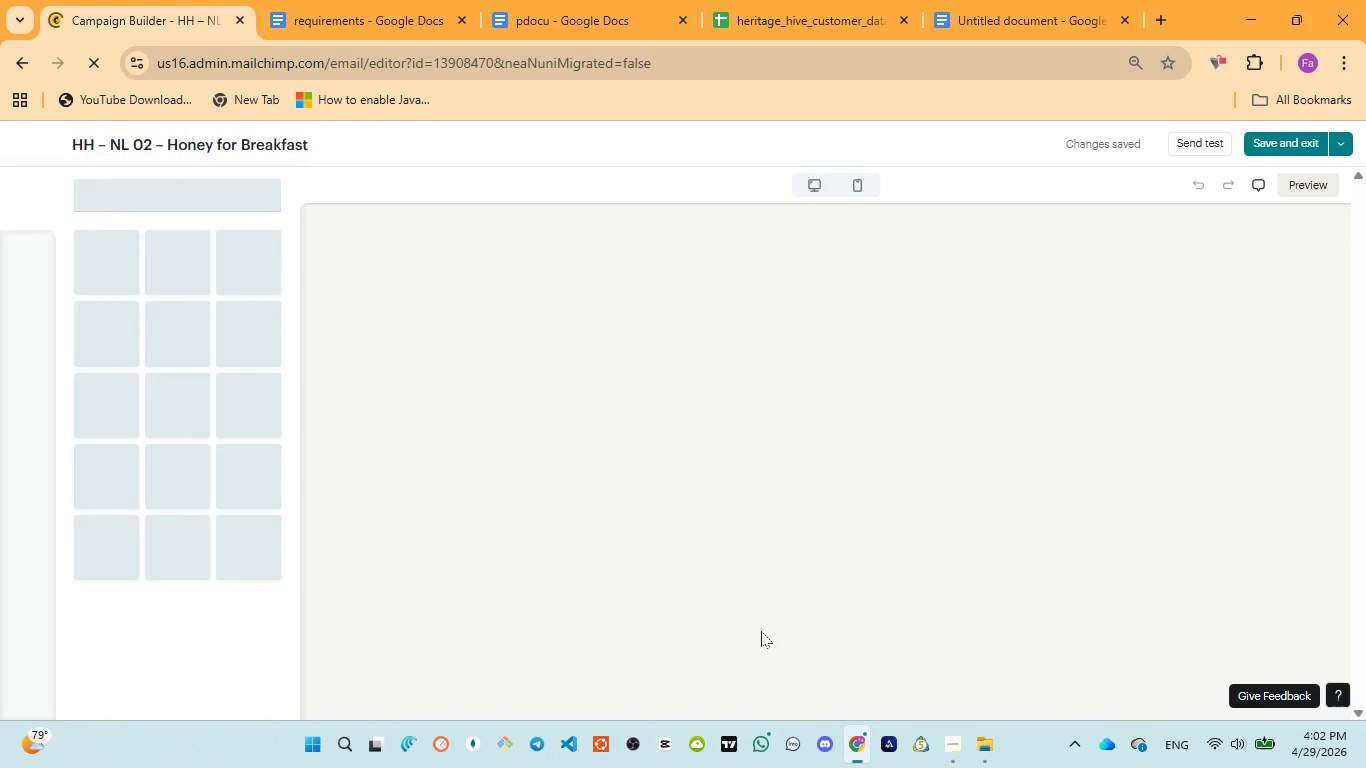 
scroll: coordinate [1025, 414], scroll_direction: down, amount: 3.0
 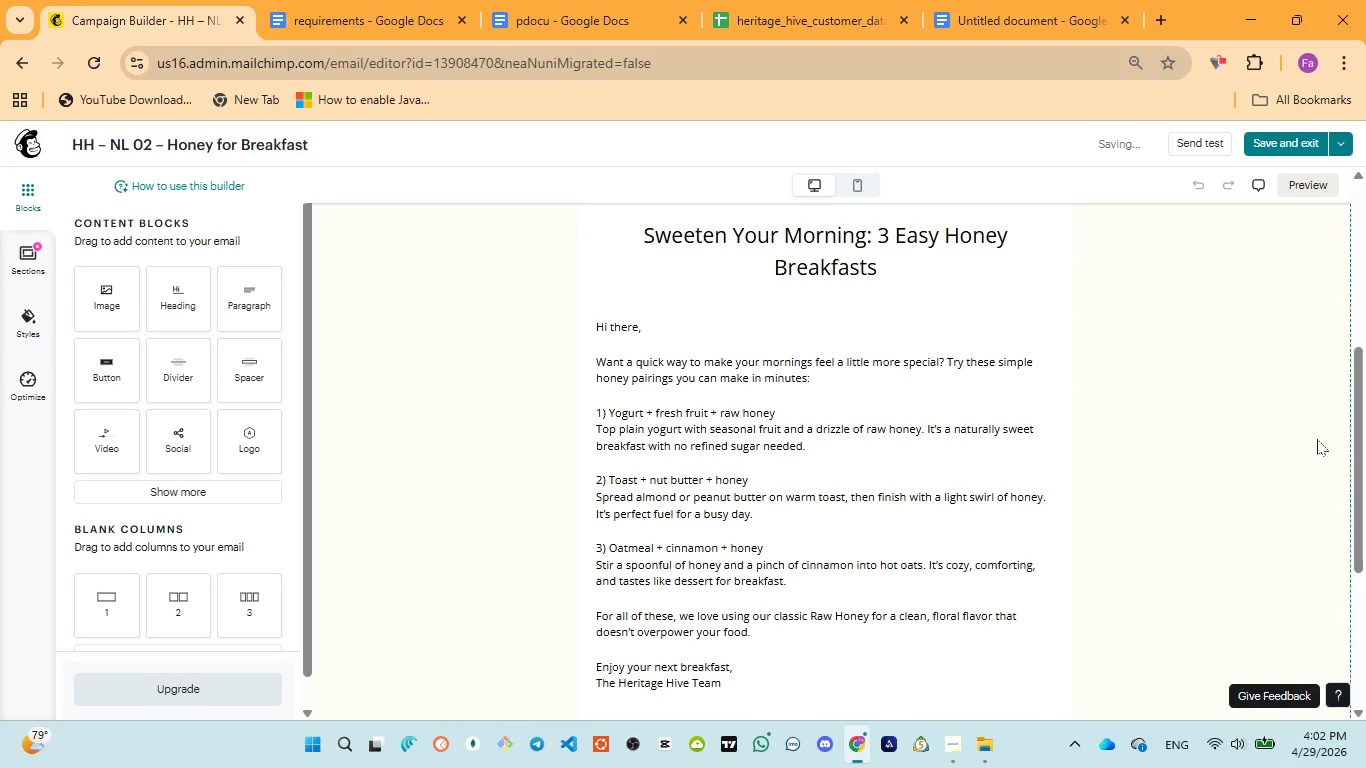 
left_click_drag(start_coordinate=[1365, 413], to_coordinate=[1365, 338])
 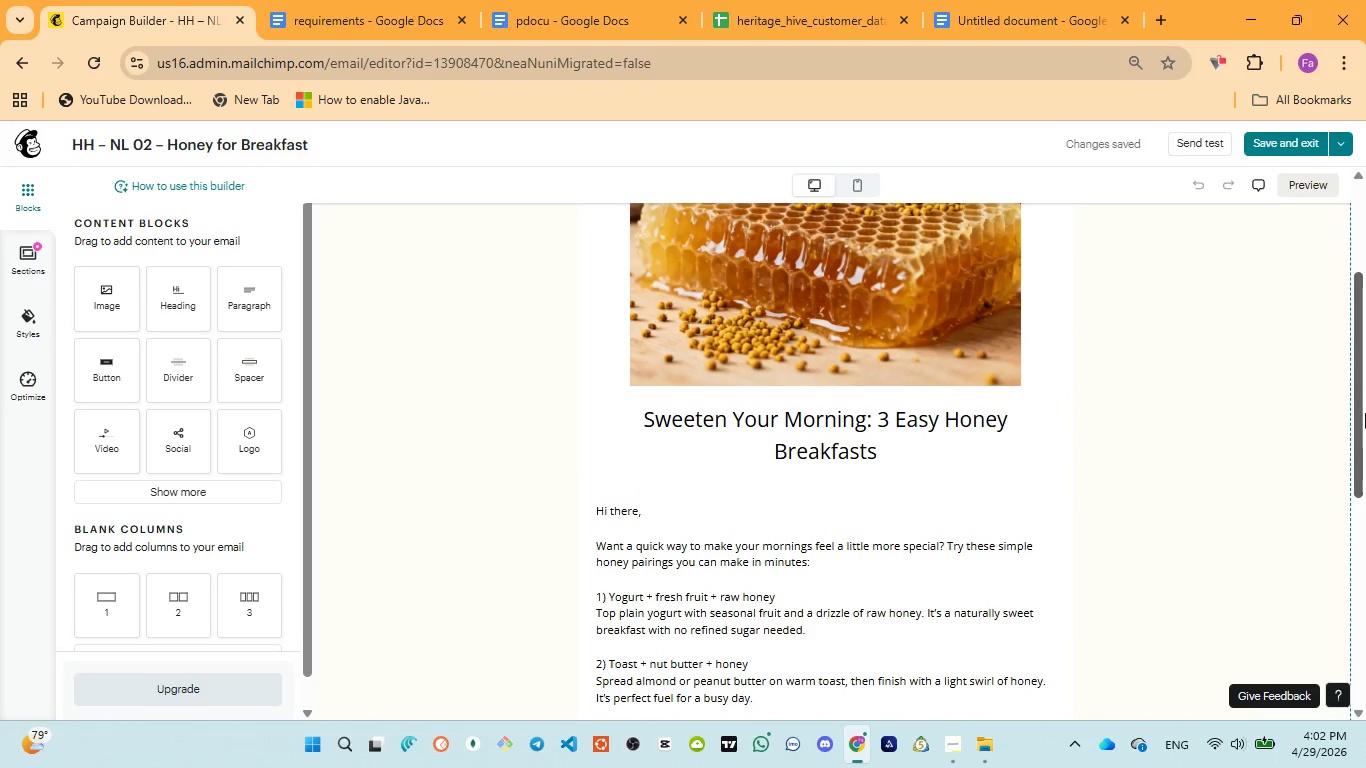 
left_click_drag(start_coordinate=[1365, 409], to_coordinate=[1365, 415])
 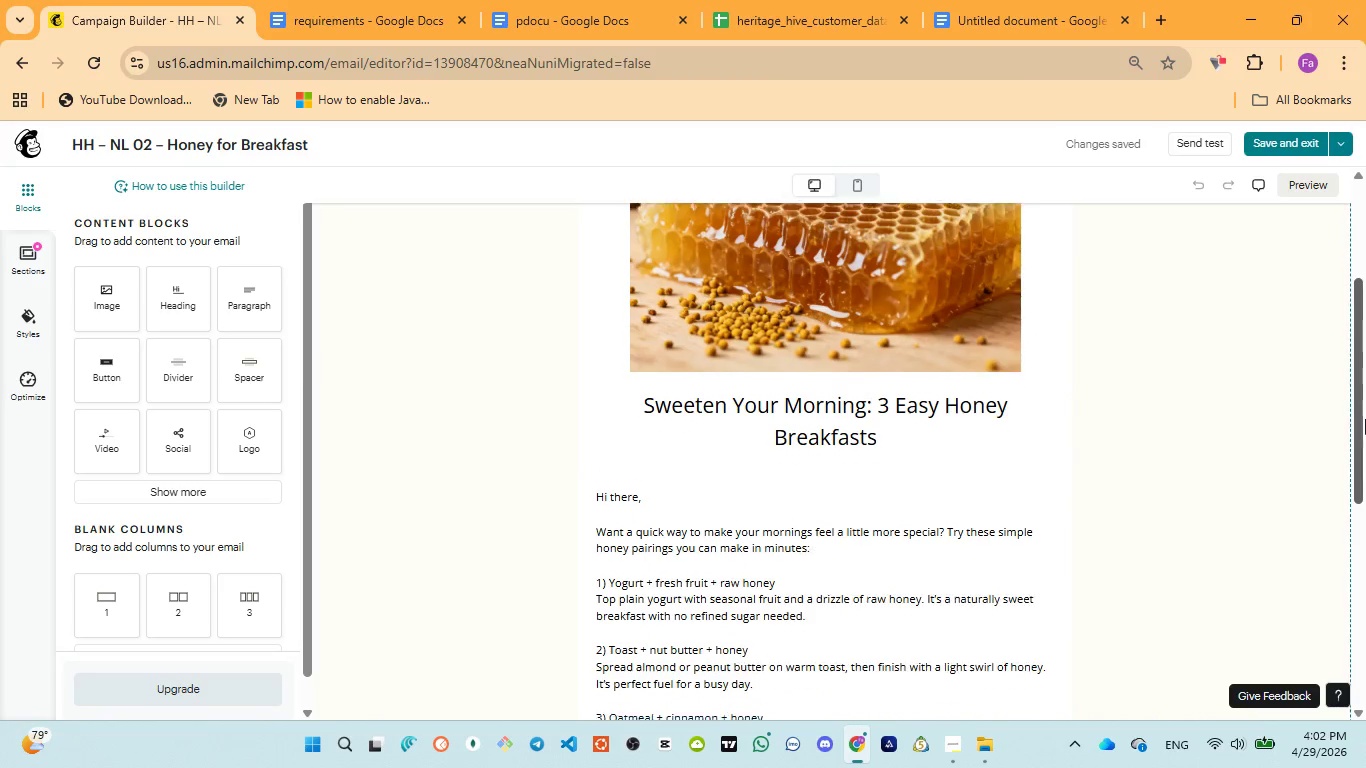 
left_click_drag(start_coordinate=[1365, 419], to_coordinate=[1365, 449])
 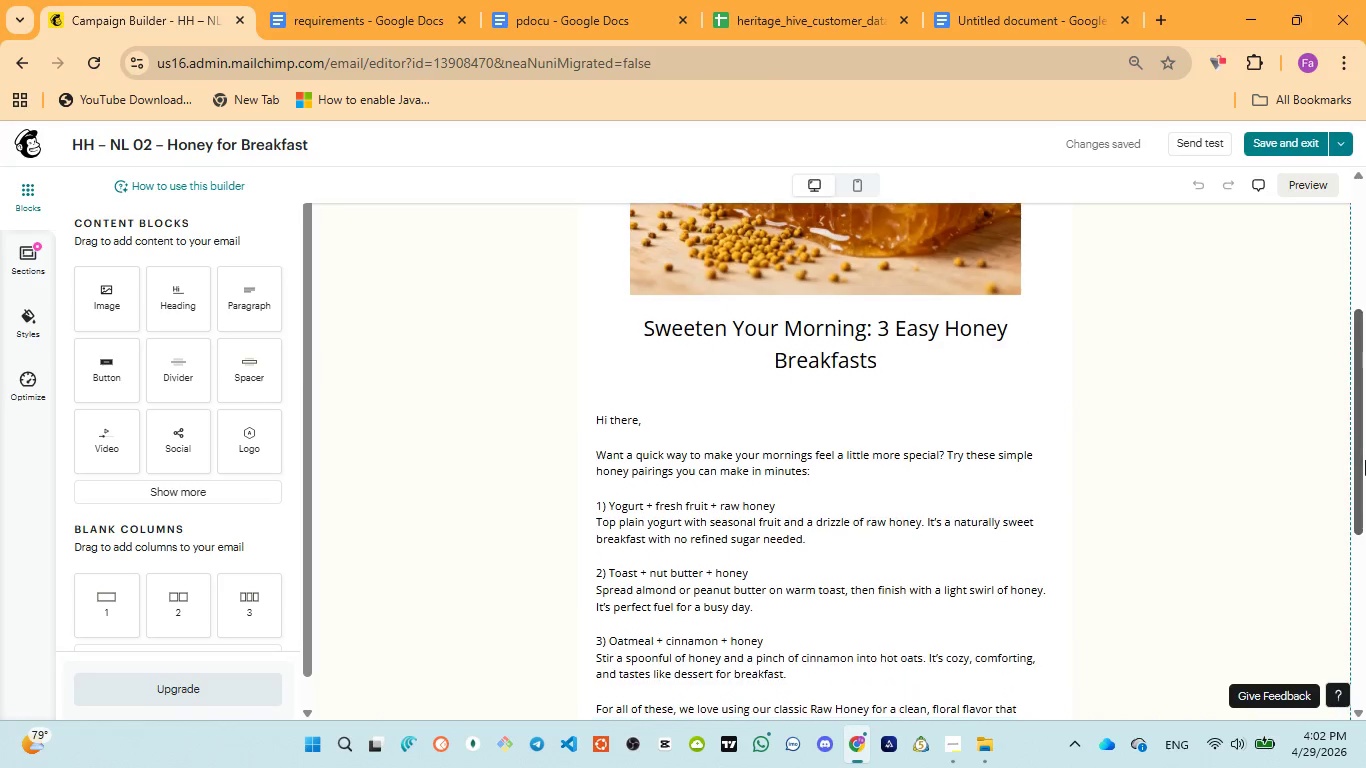 
left_click_drag(start_coordinate=[1365, 454], to_coordinate=[1365, 460])
 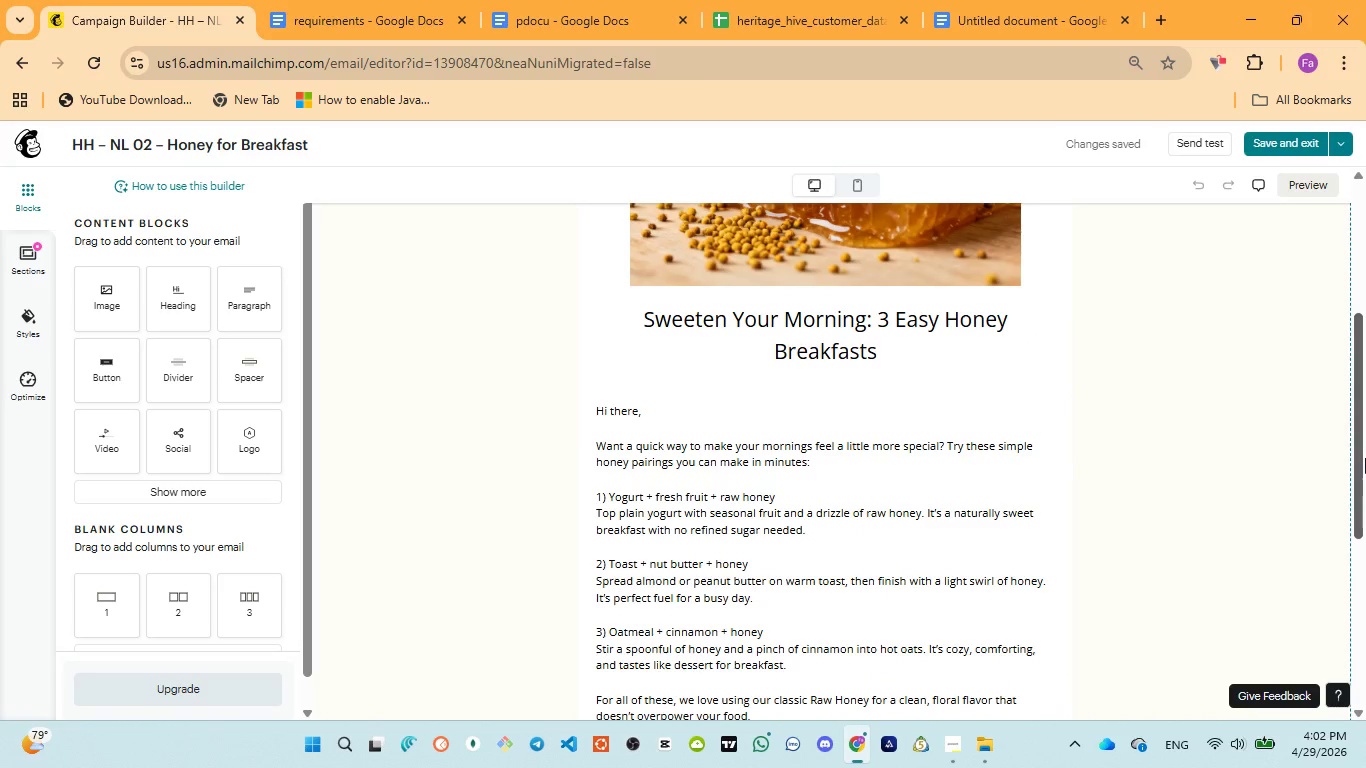 
double_click([1365, 460])
 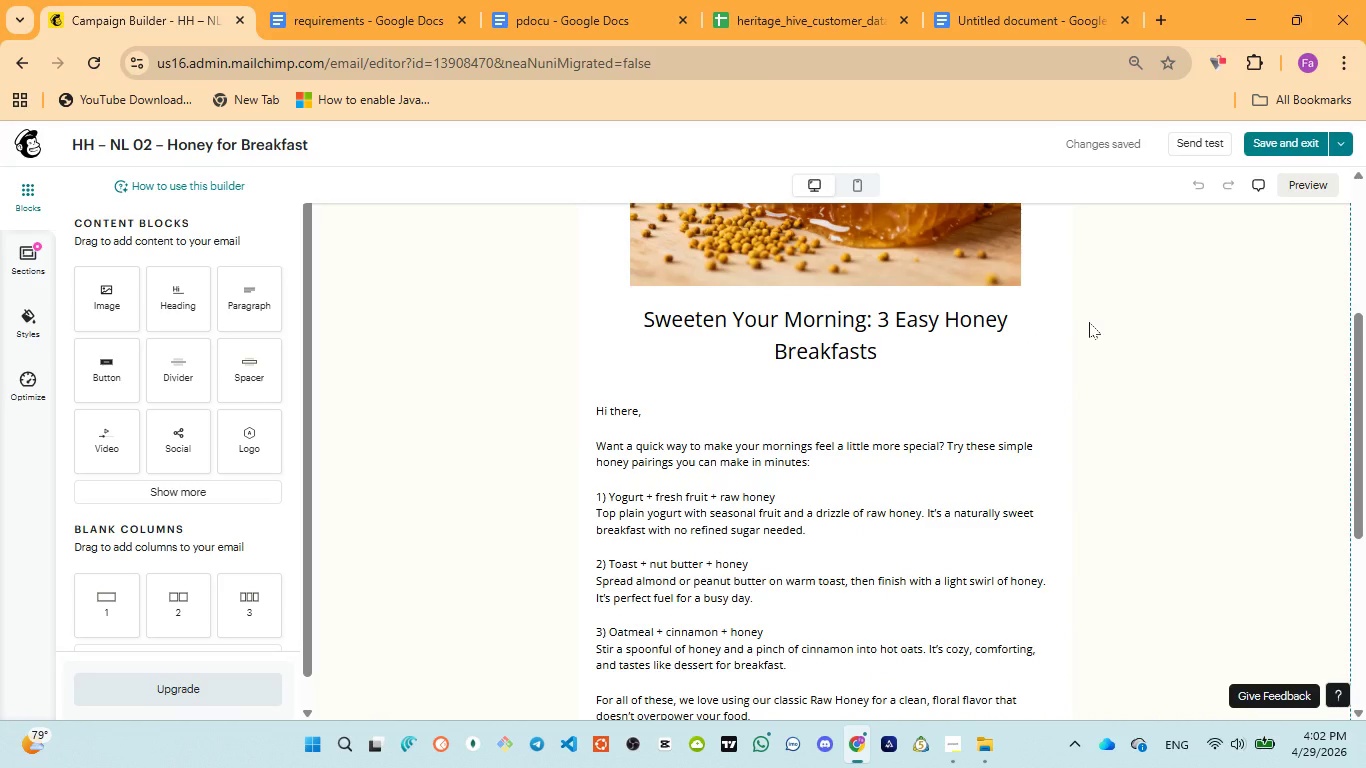 
key(Control+ControlLeft)
 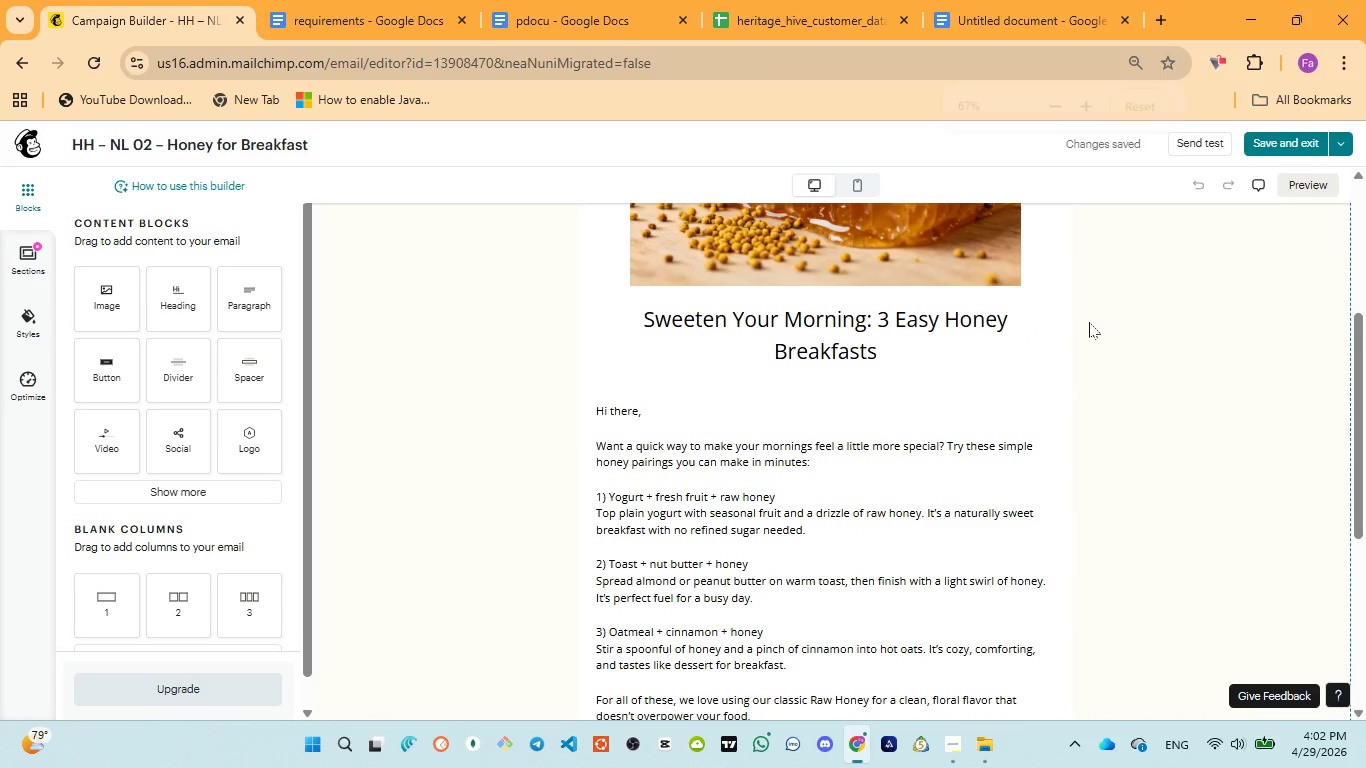 
key(Control+Minus)
 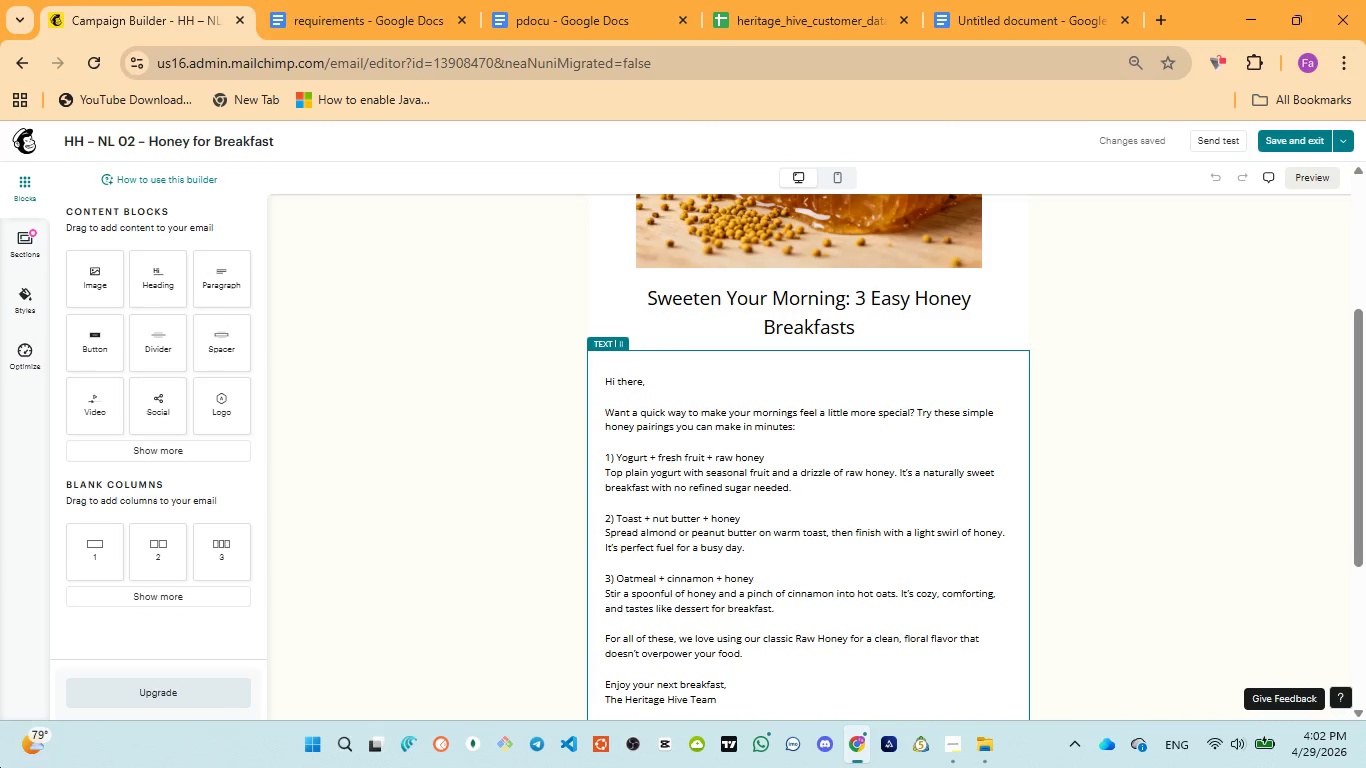 
wait(6.97)
 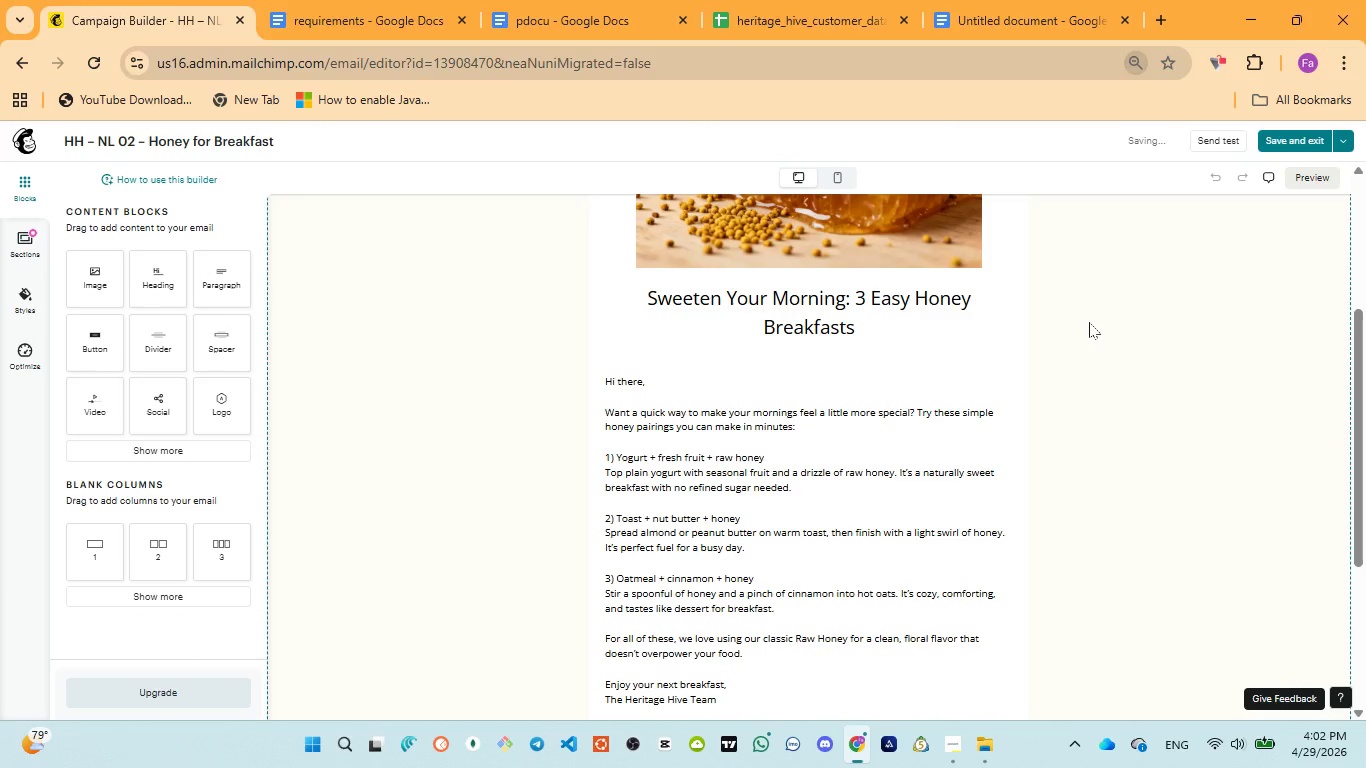 
scroll: coordinate [1197, 380], scroll_direction: down, amount: 1.0
 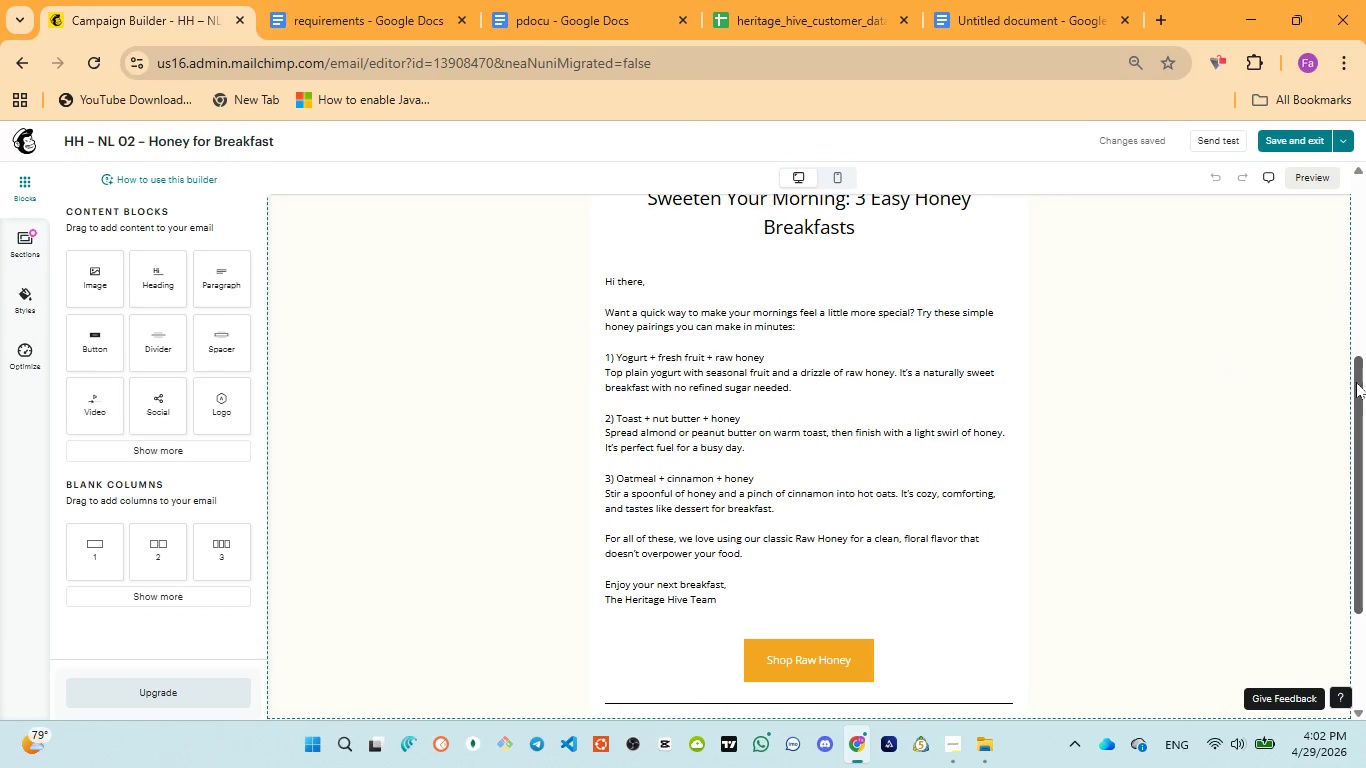 
left_click_drag(start_coordinate=[1361, 390], to_coordinate=[1363, 377])
 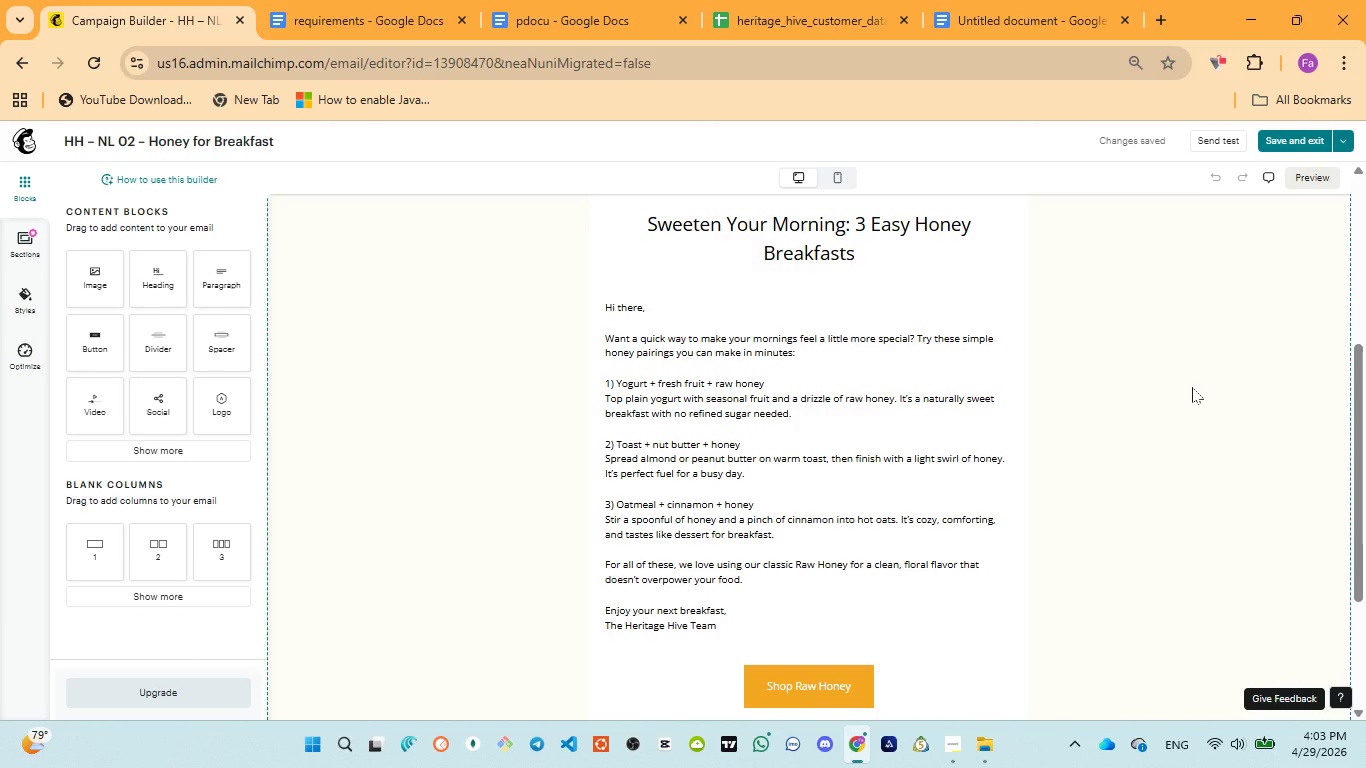 
key(Meta+MetaLeft)
 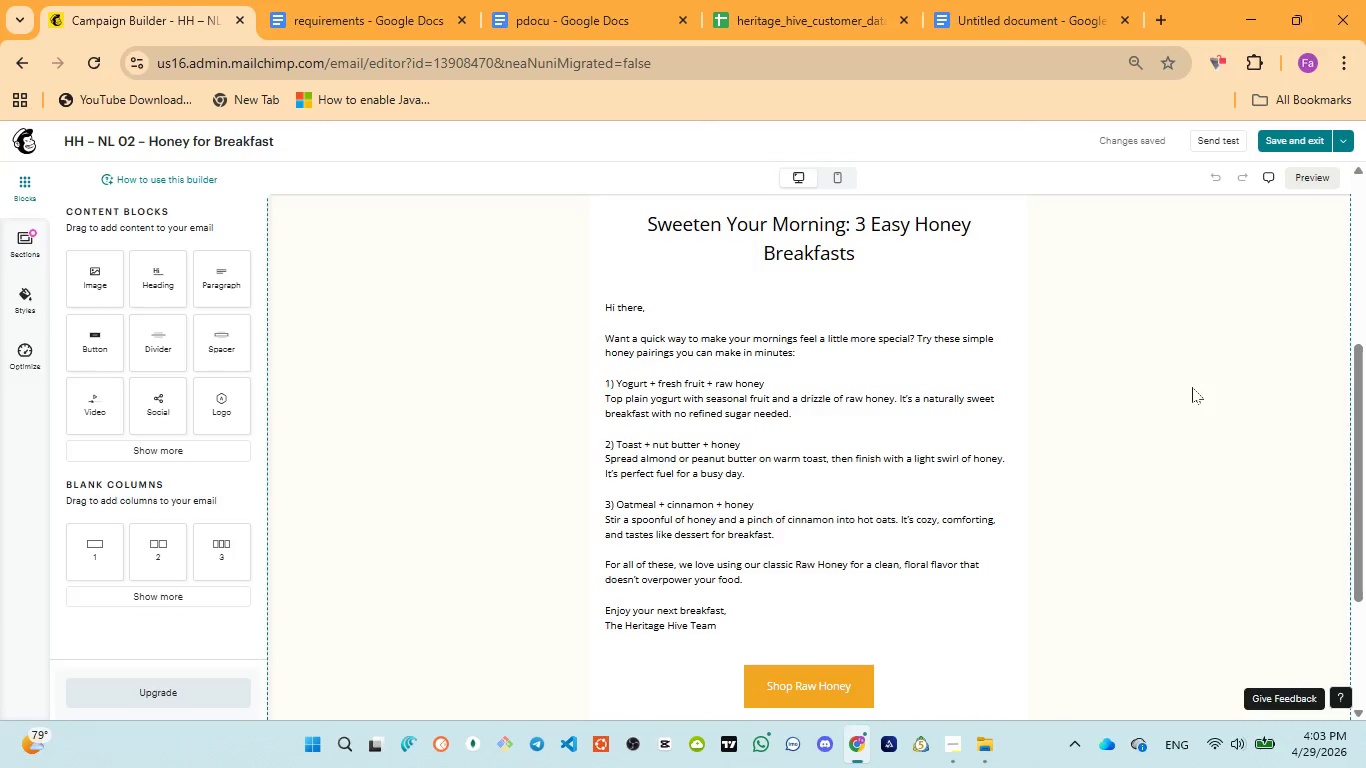 
key(Meta+PrintScreen)
 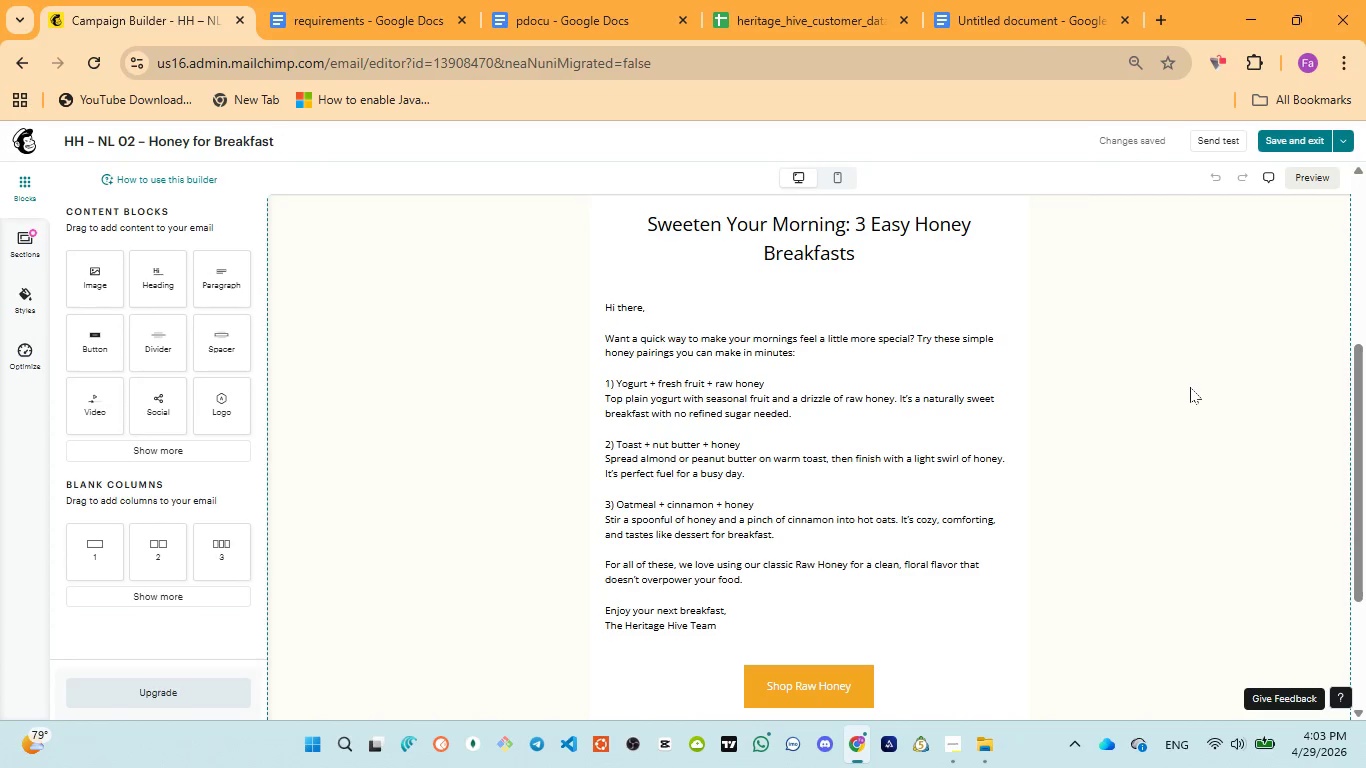 
mouse_move([673, 2])
 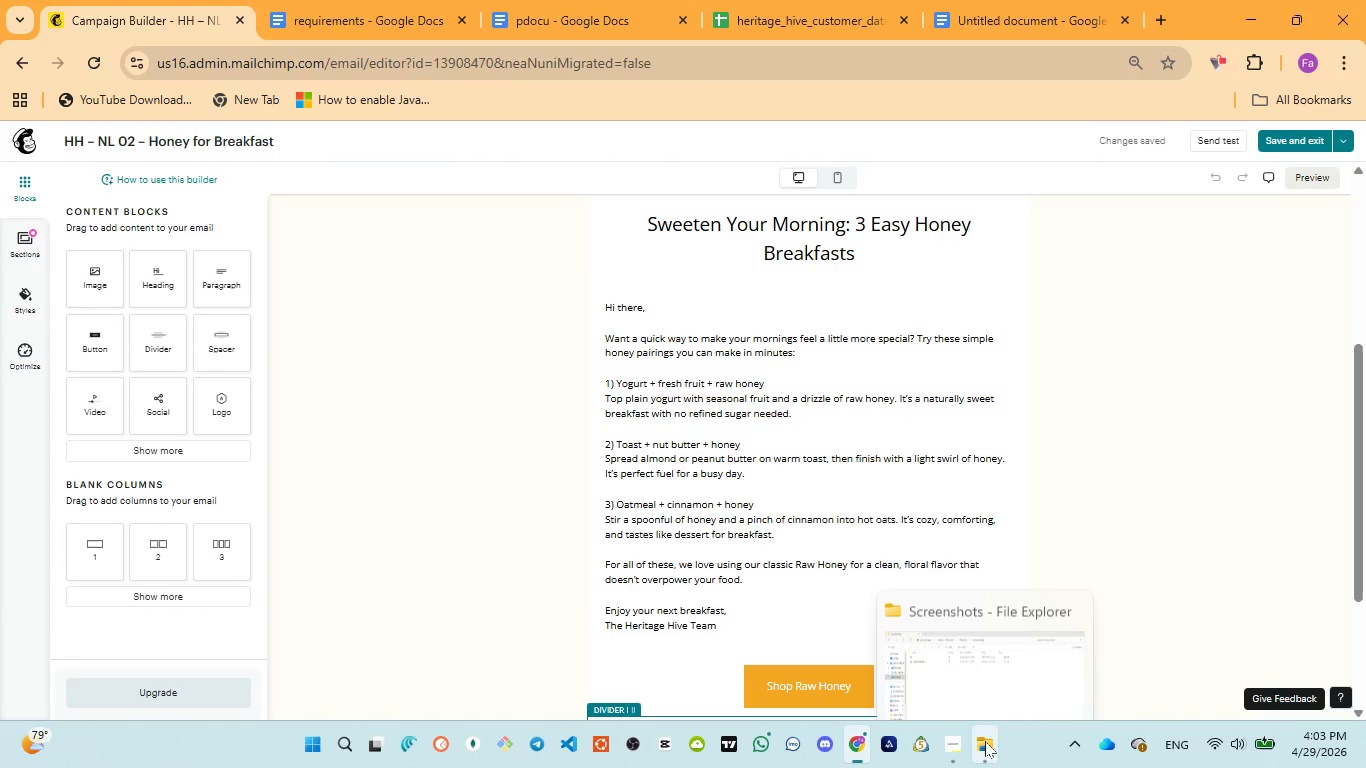 
left_click([973, 649])
 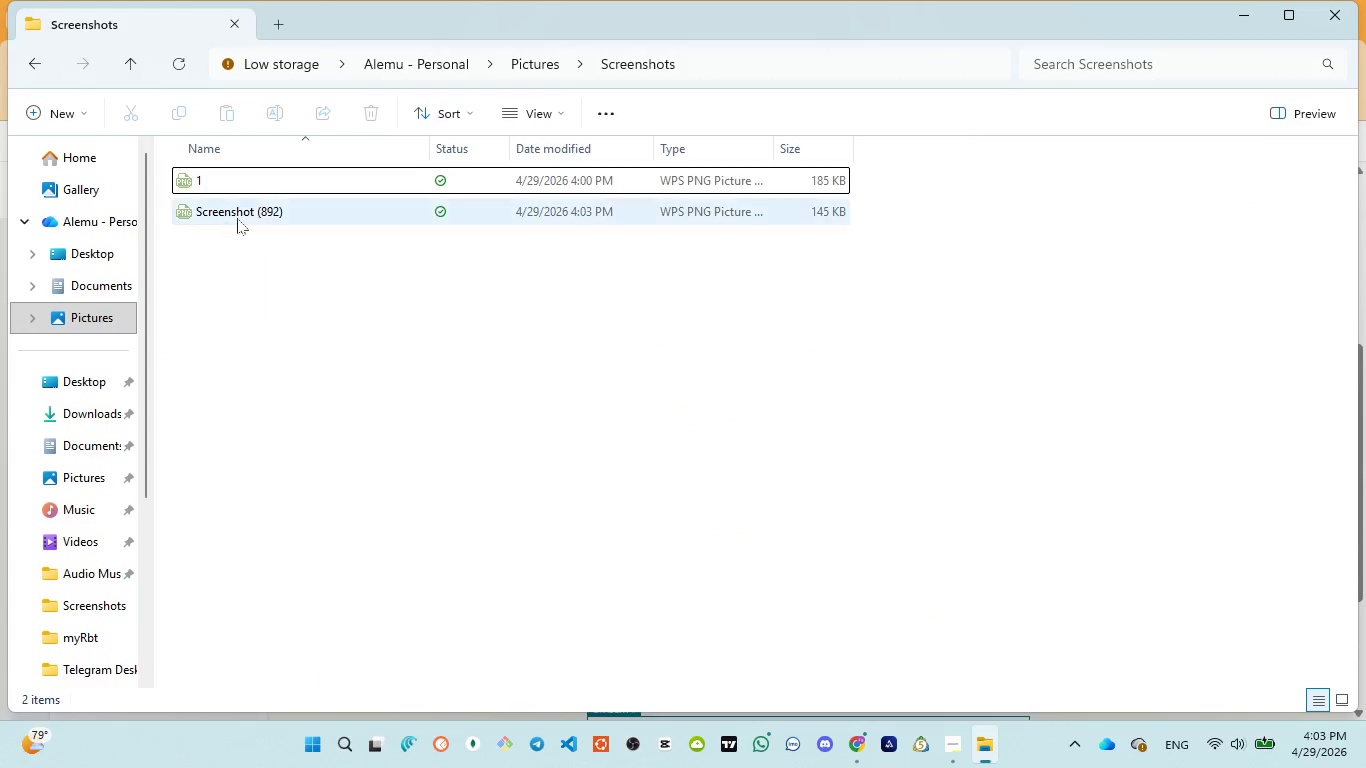 
left_click([241, 216])
 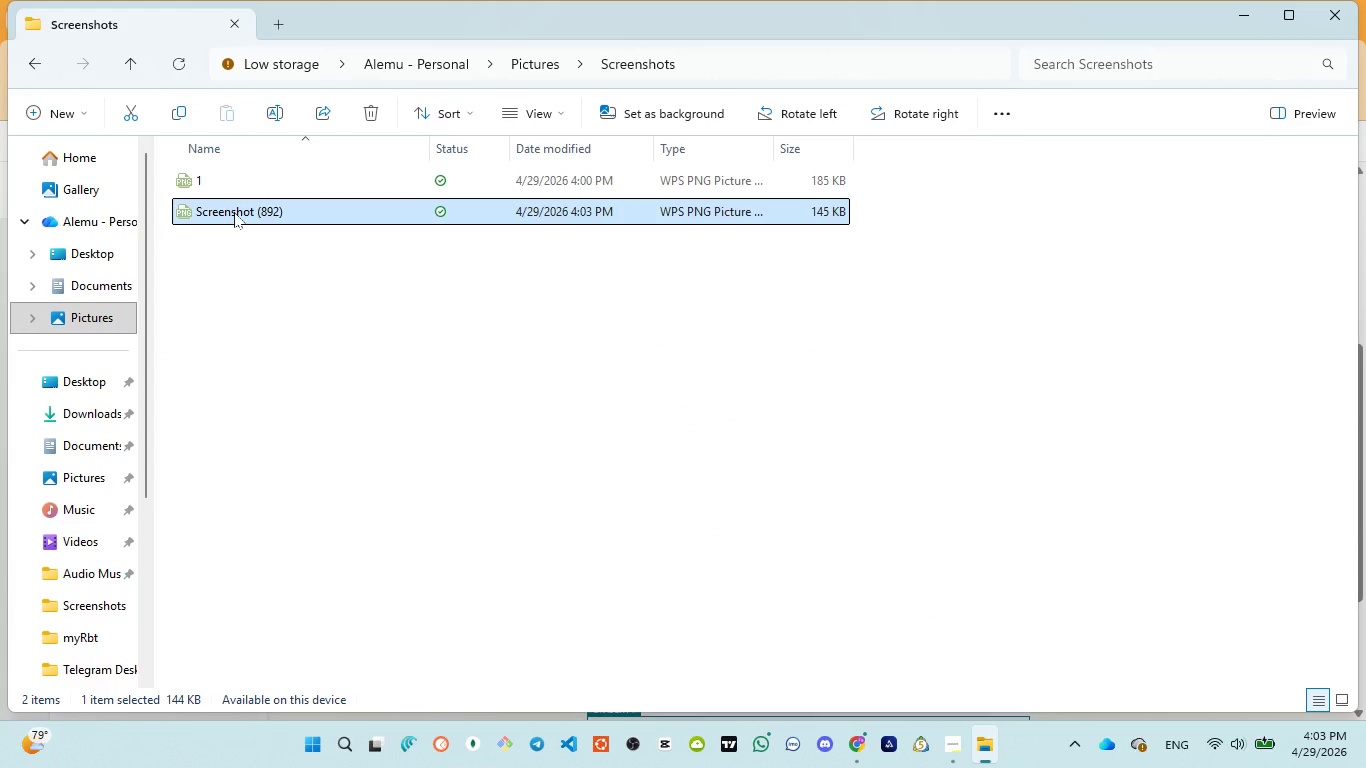 
left_click([234, 212])
 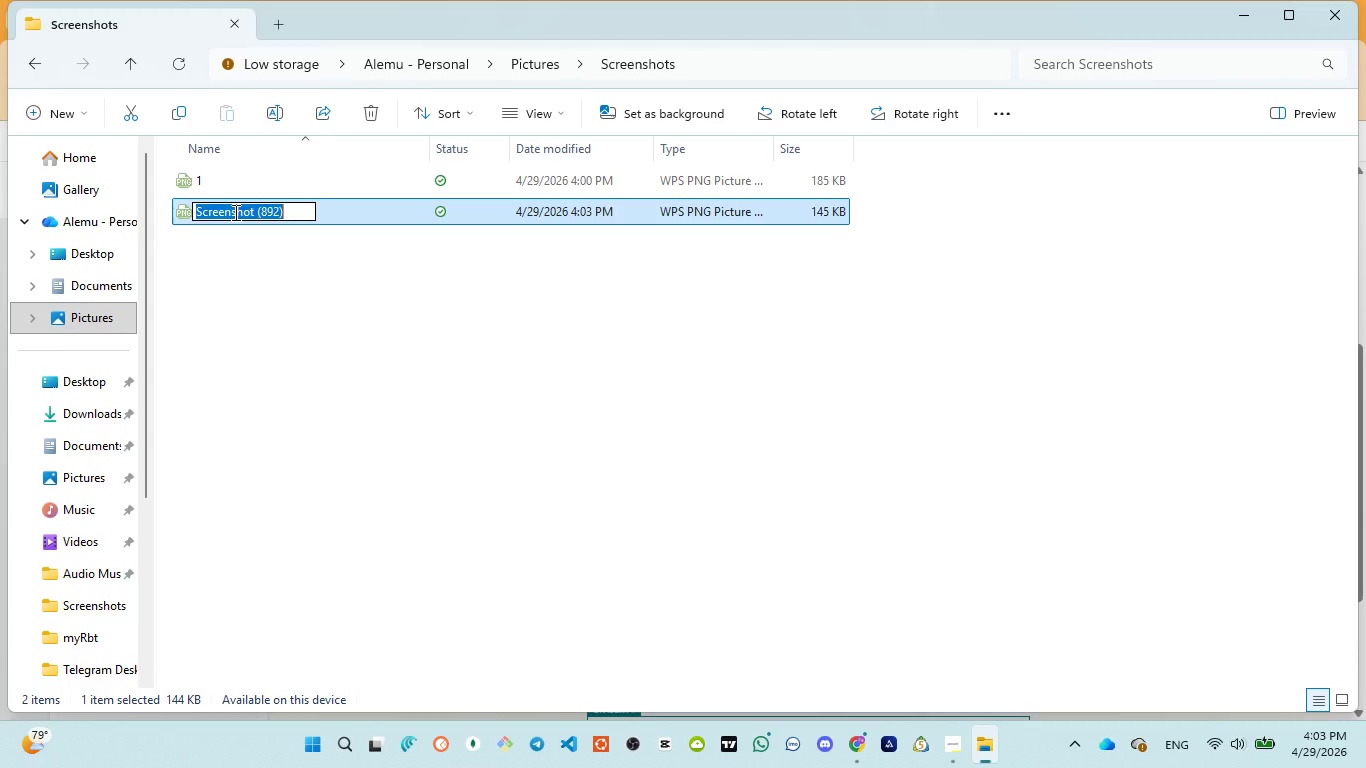 
key(2)
 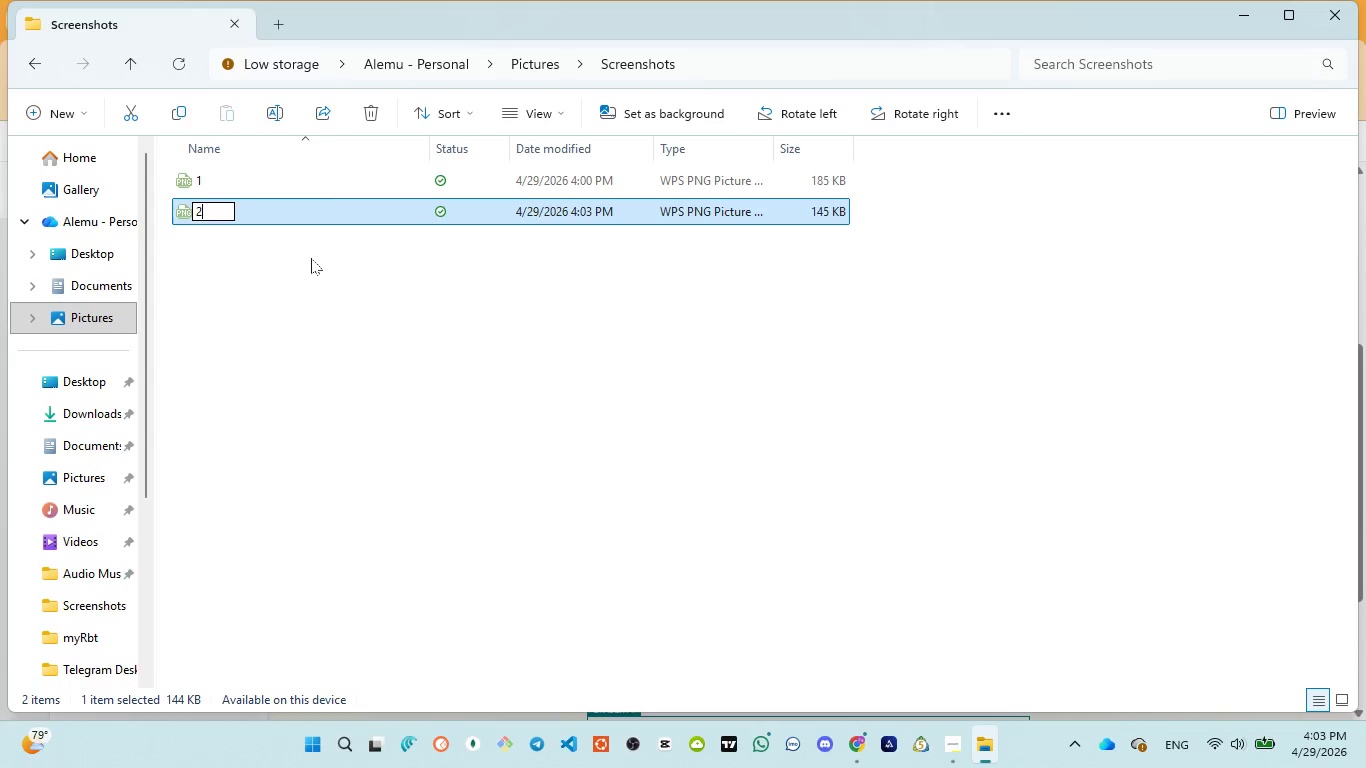 
left_click([311, 258])
 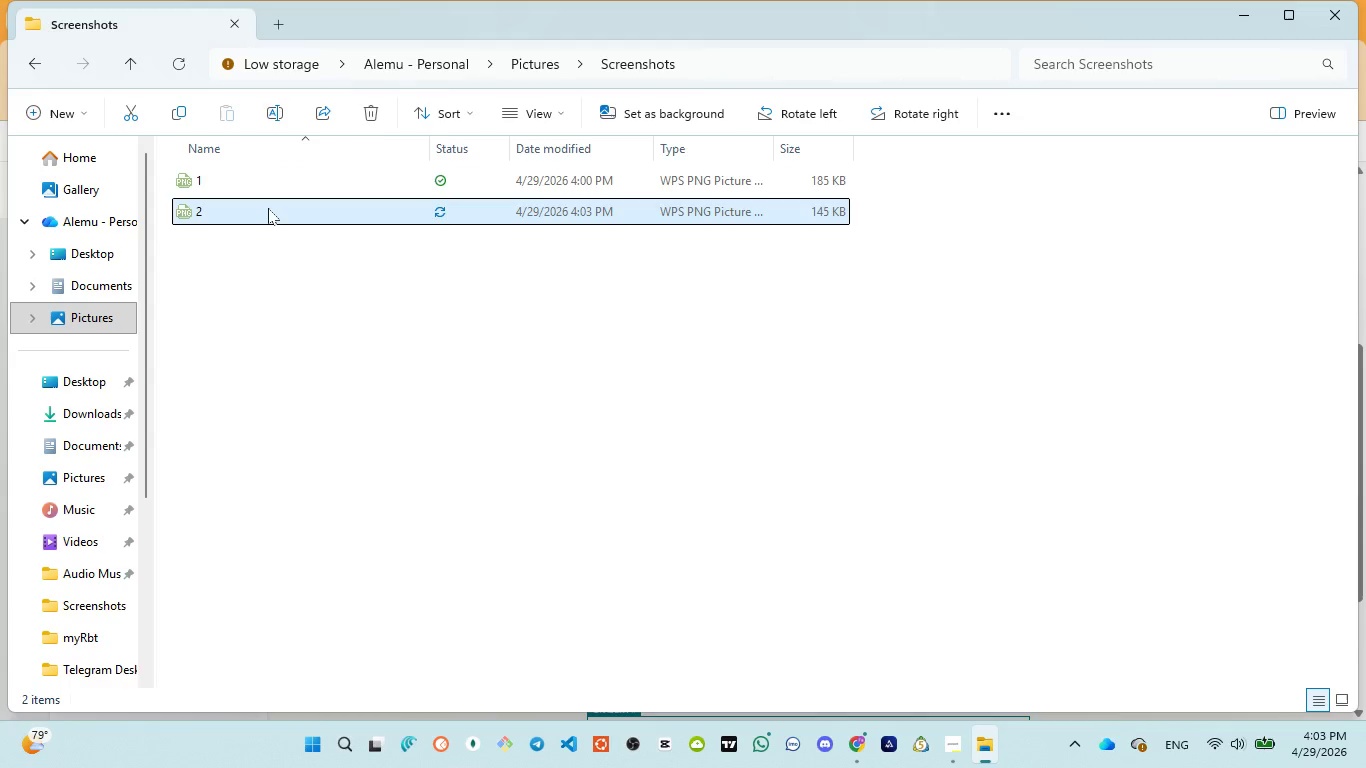 
double_click([269, 208])
 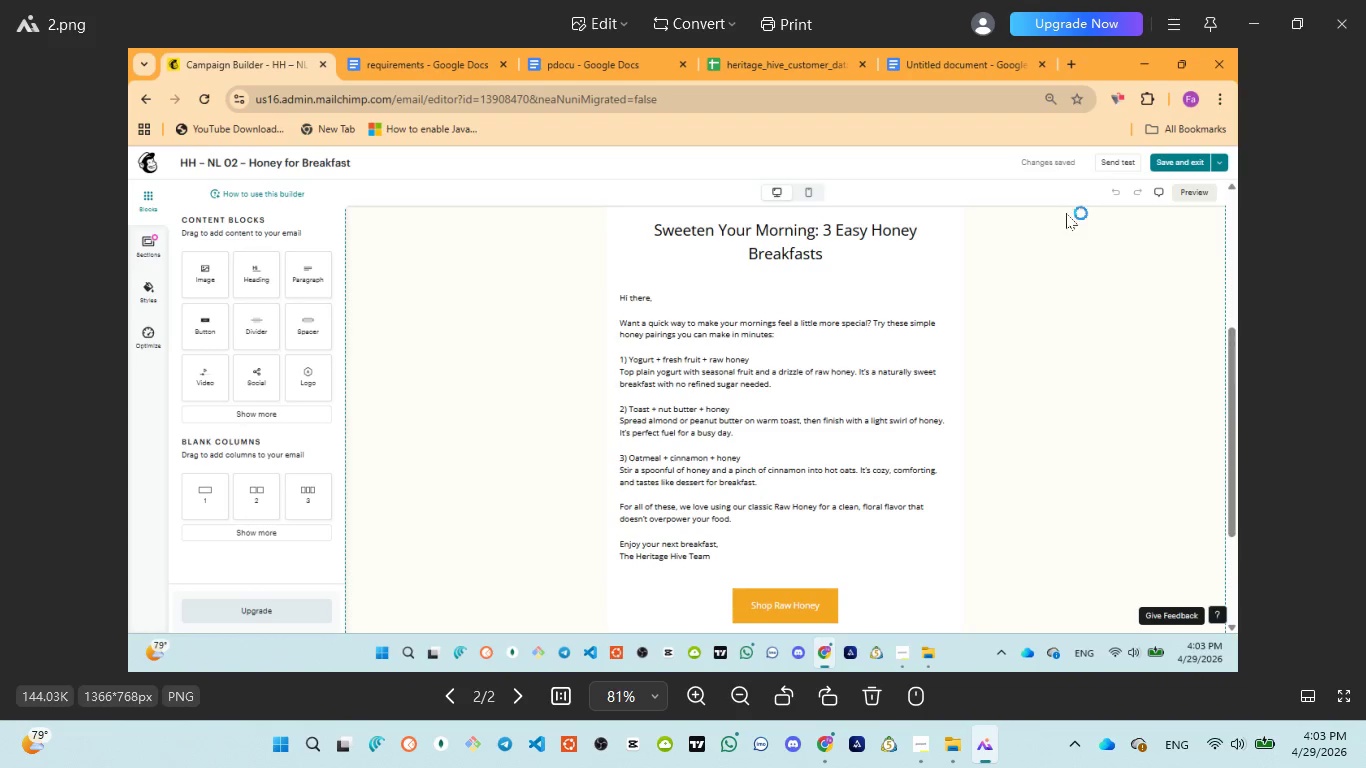 
wait(5.91)
 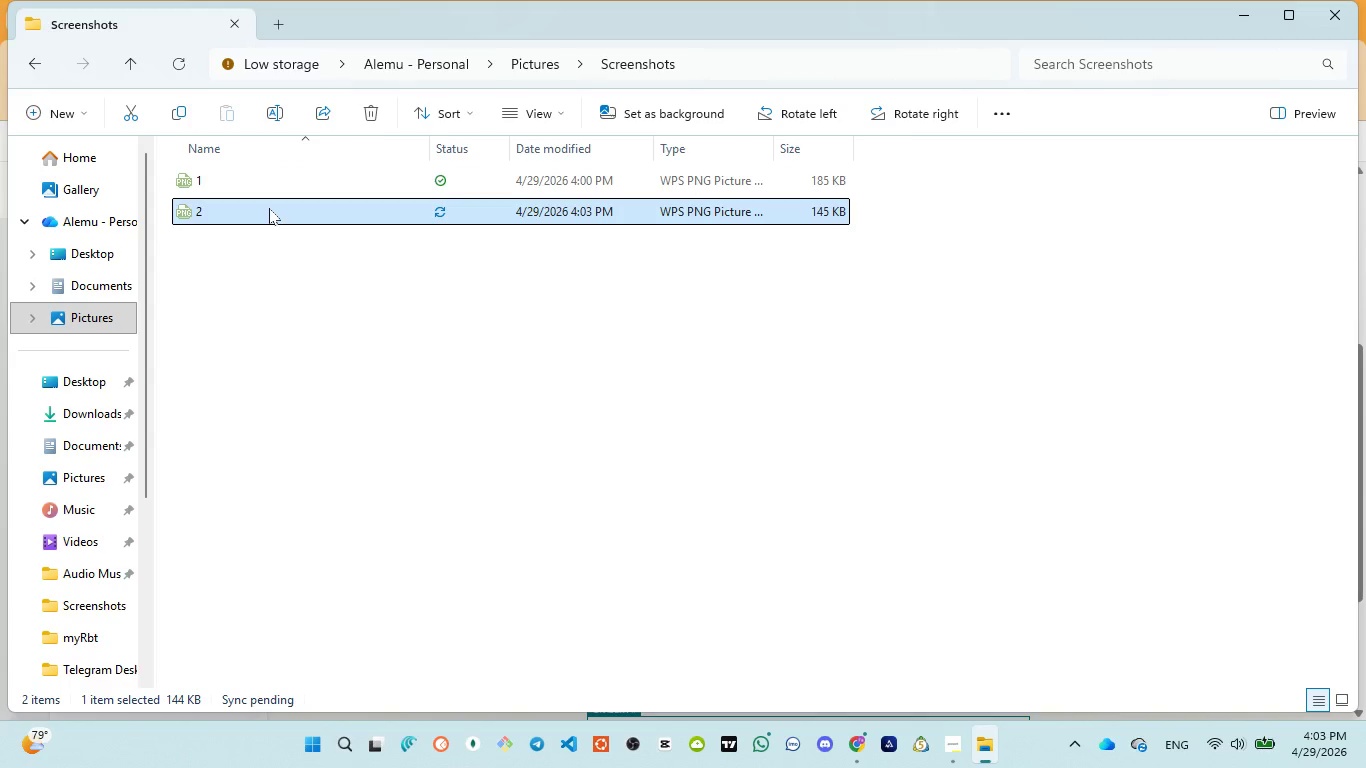 
left_click([1336, 24])
 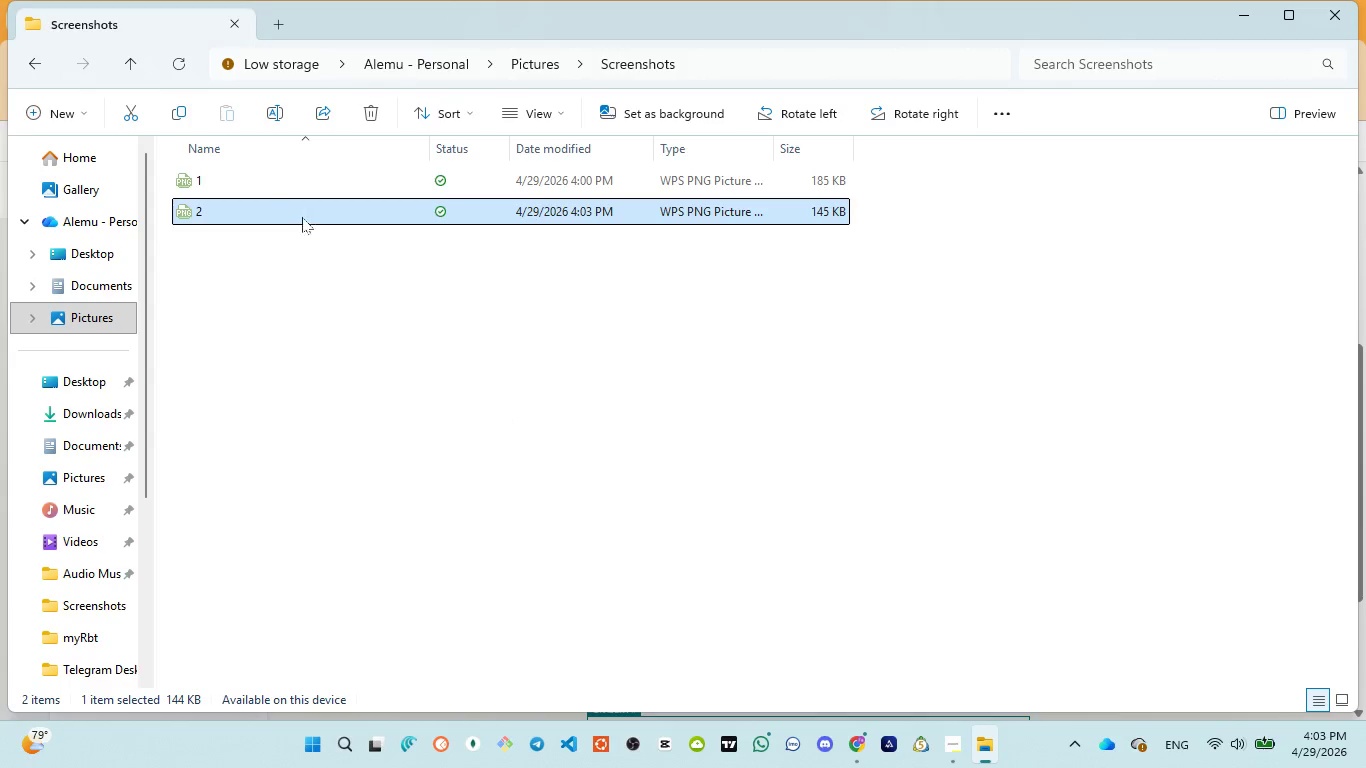 
left_click([259, 185])
 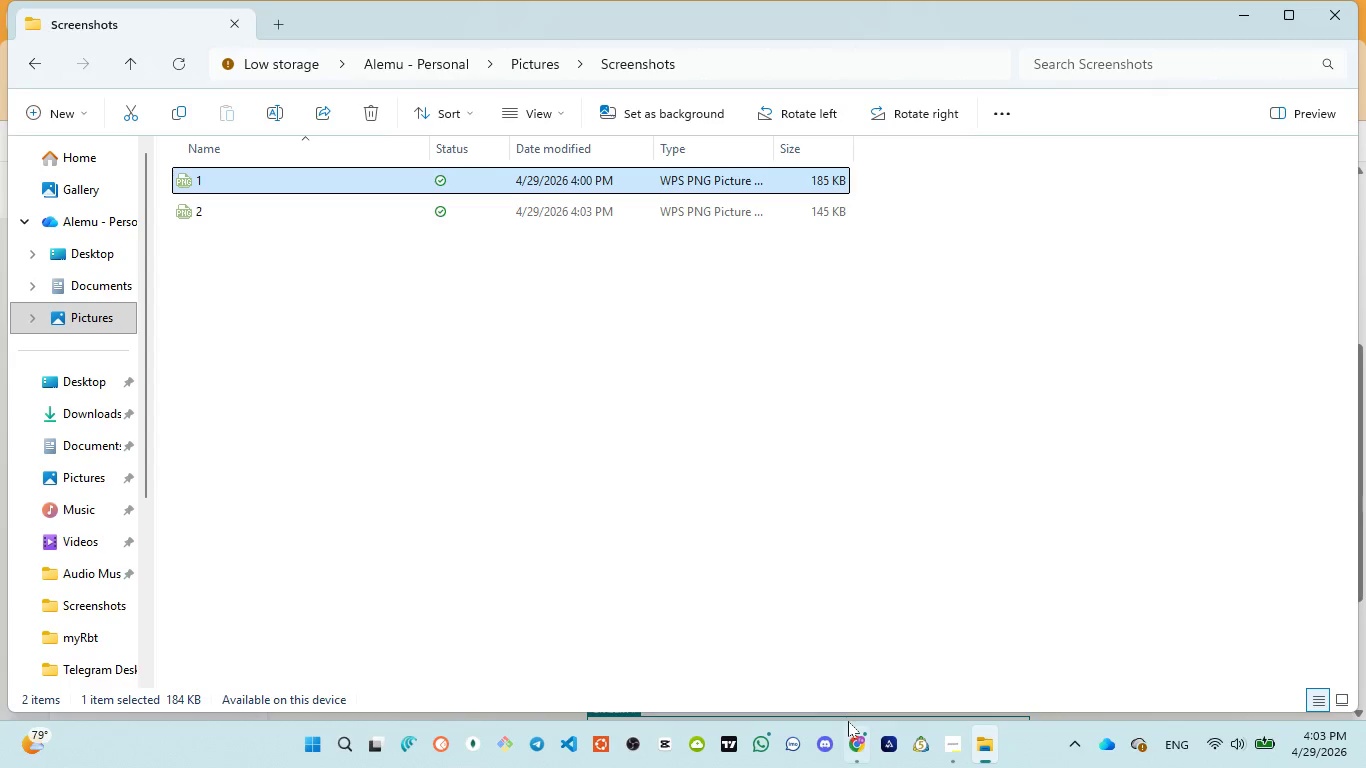 
wait(11.89)
 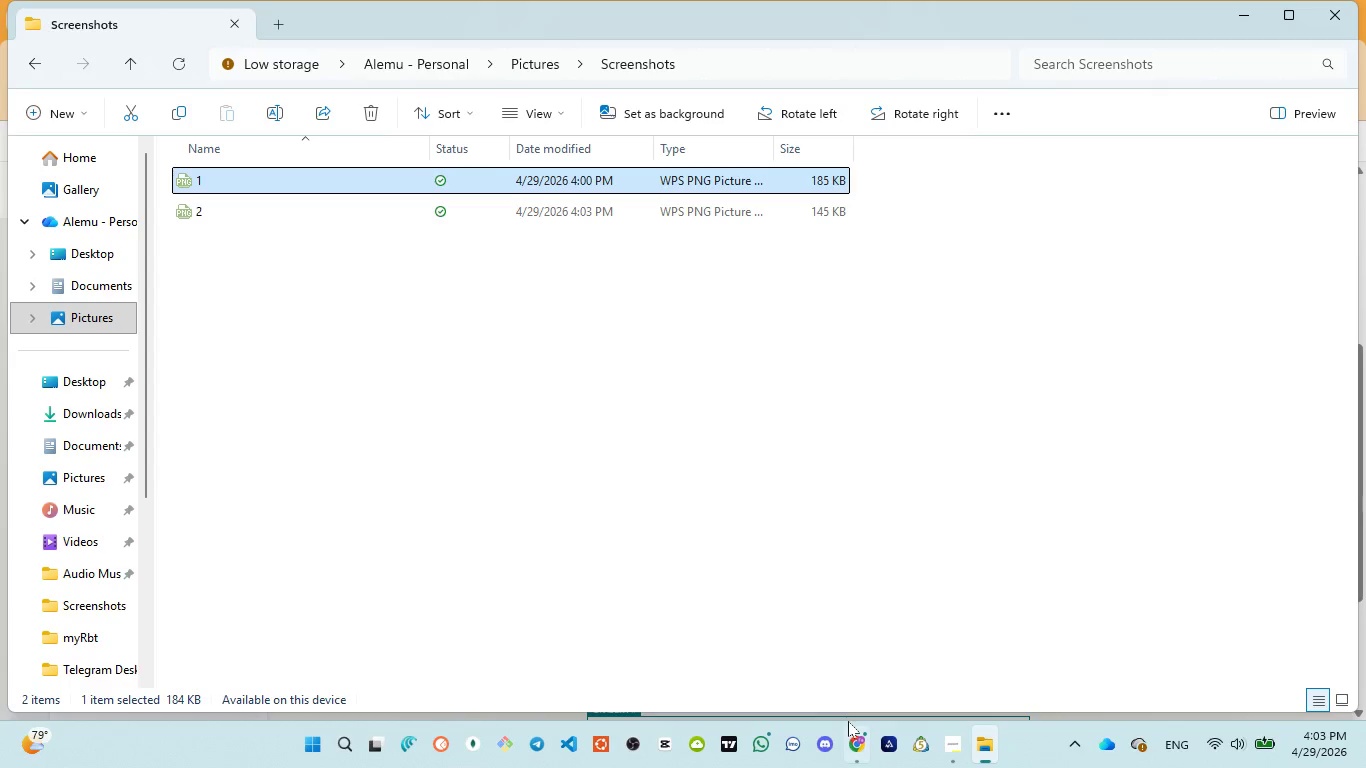 
double_click([291, 216])
 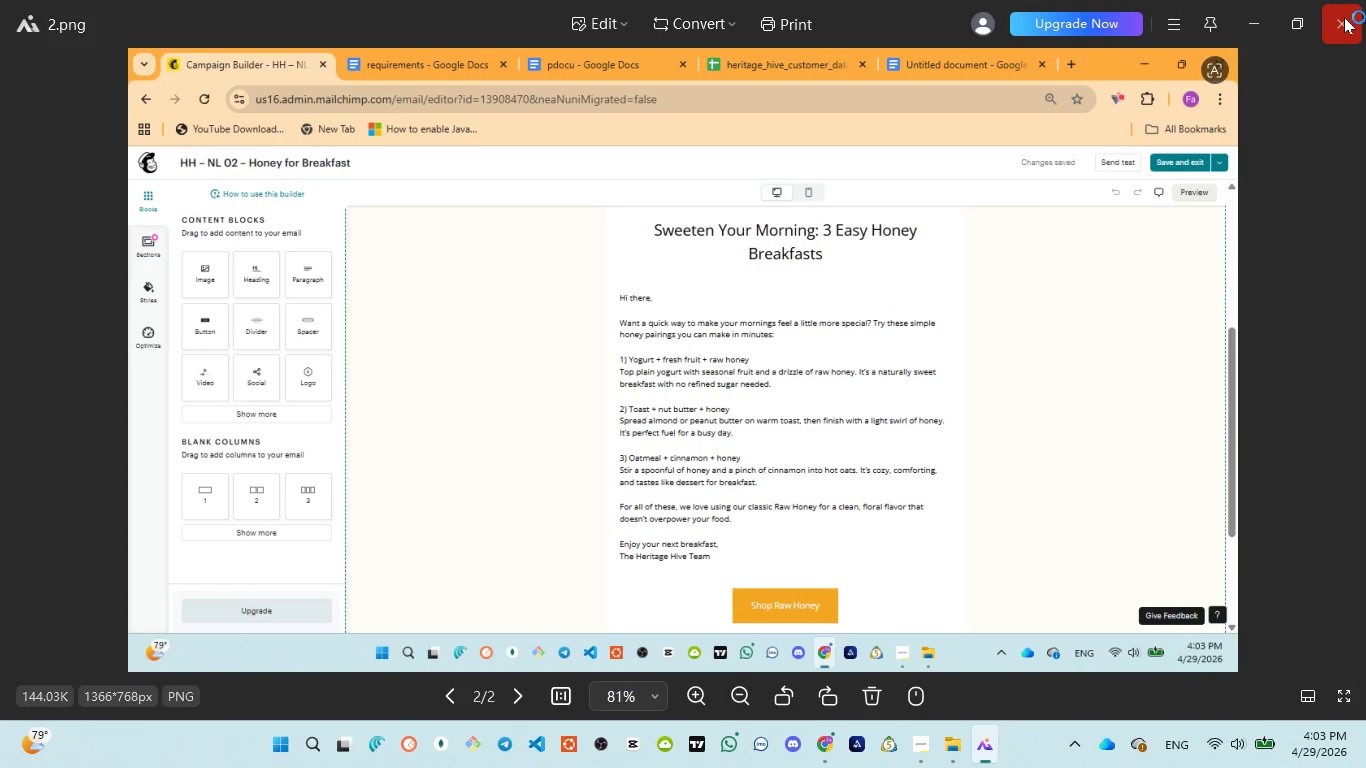 
left_click([1344, 17])
 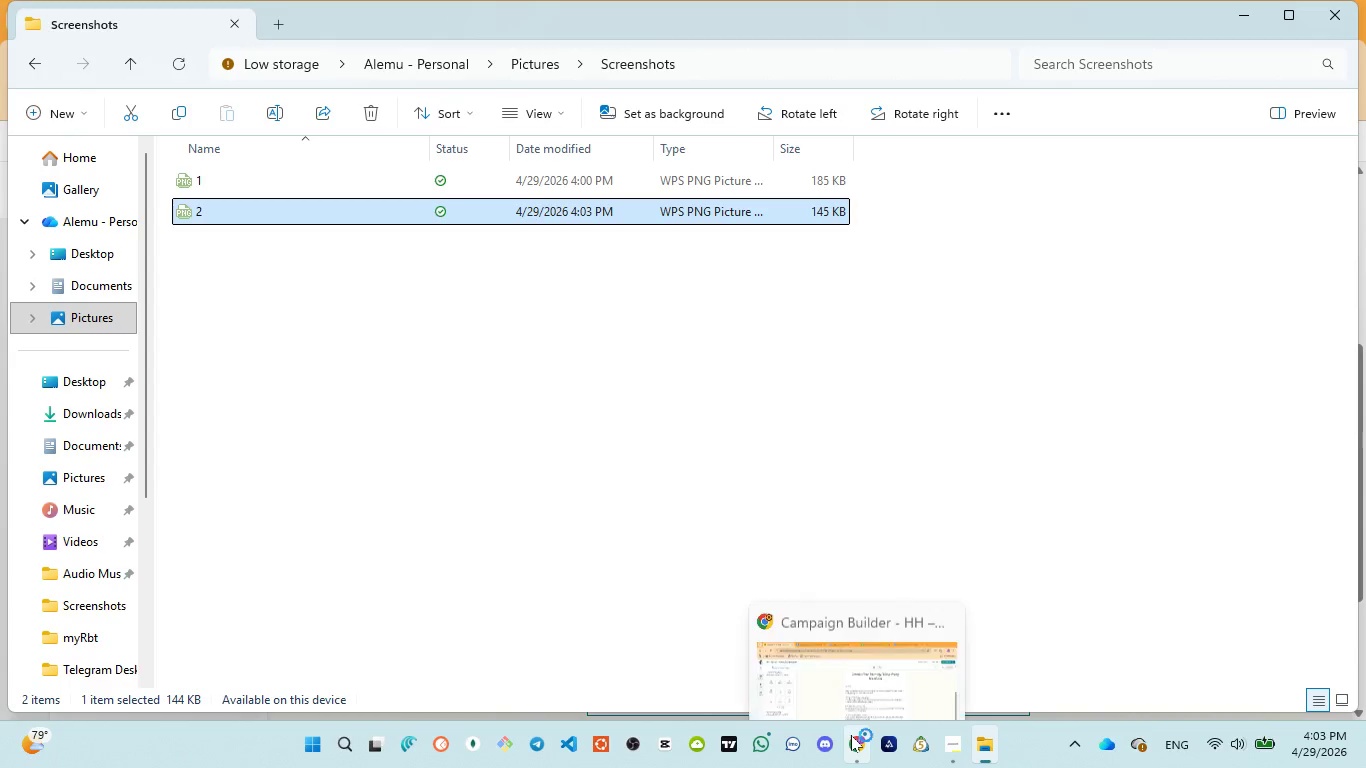 
left_click([826, 621])
 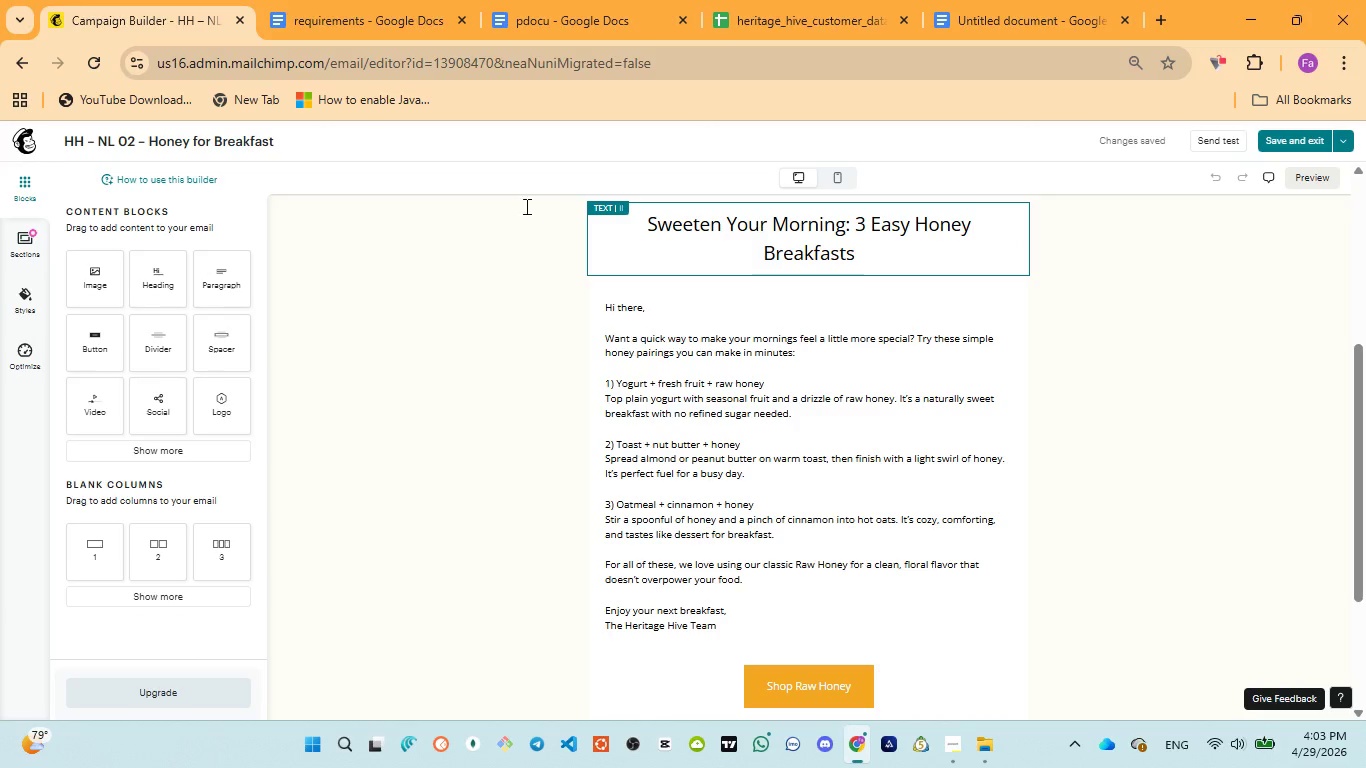 
wait(5.54)
 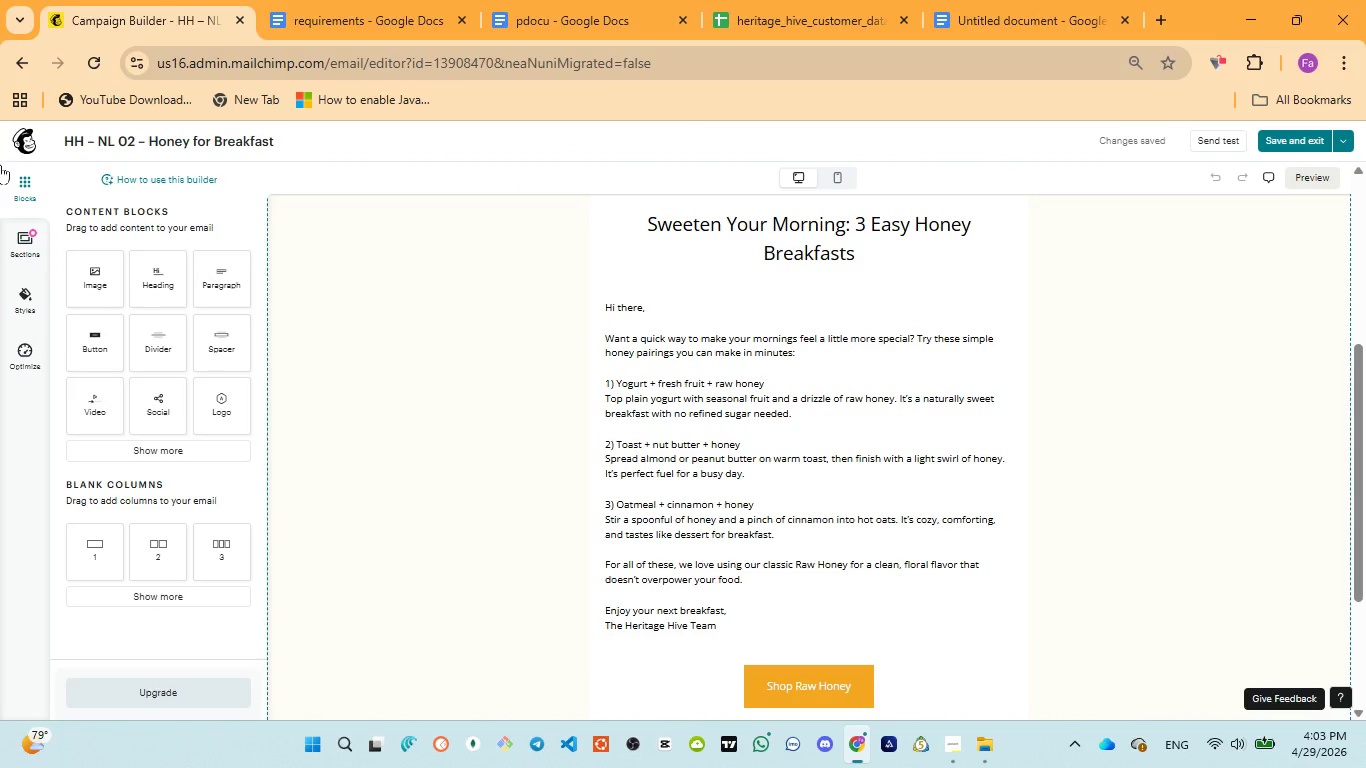 
mouse_move([1205, 115])
 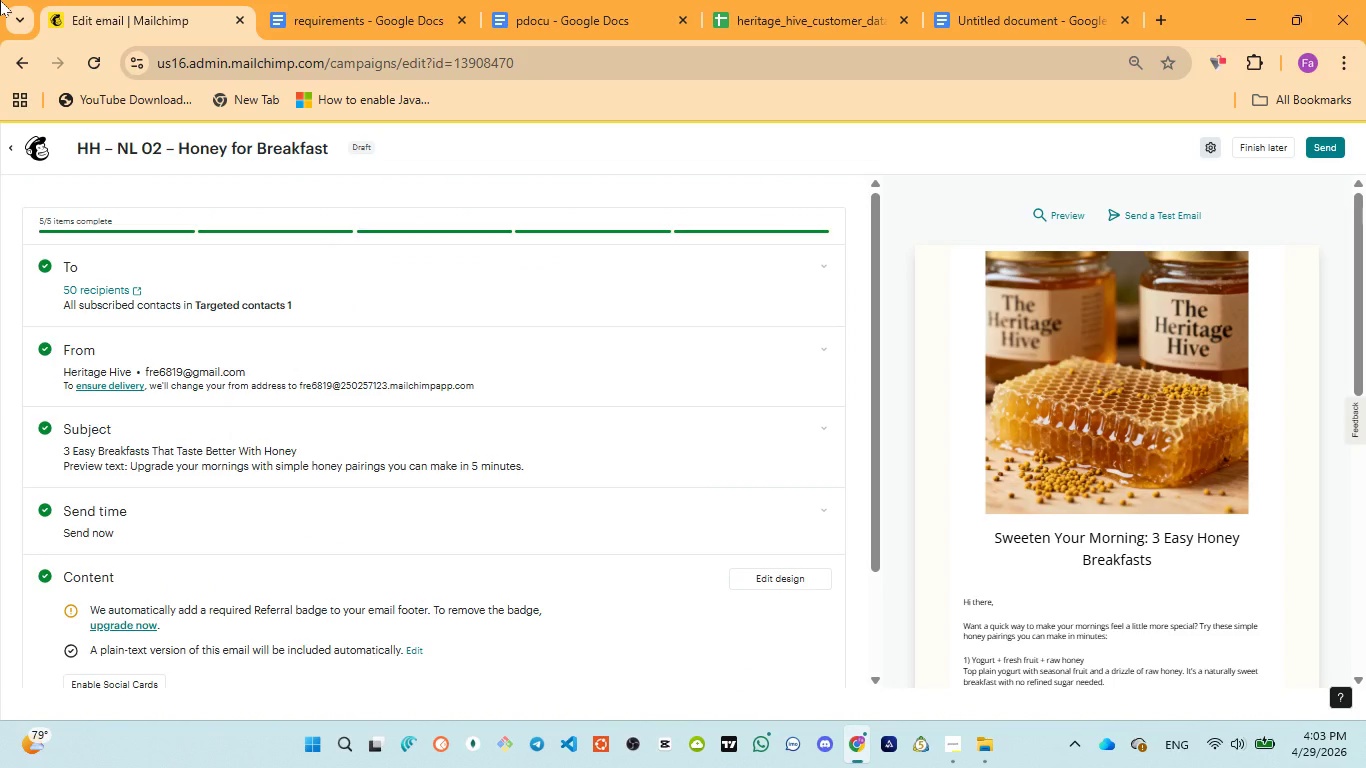 
wait(9.22)
 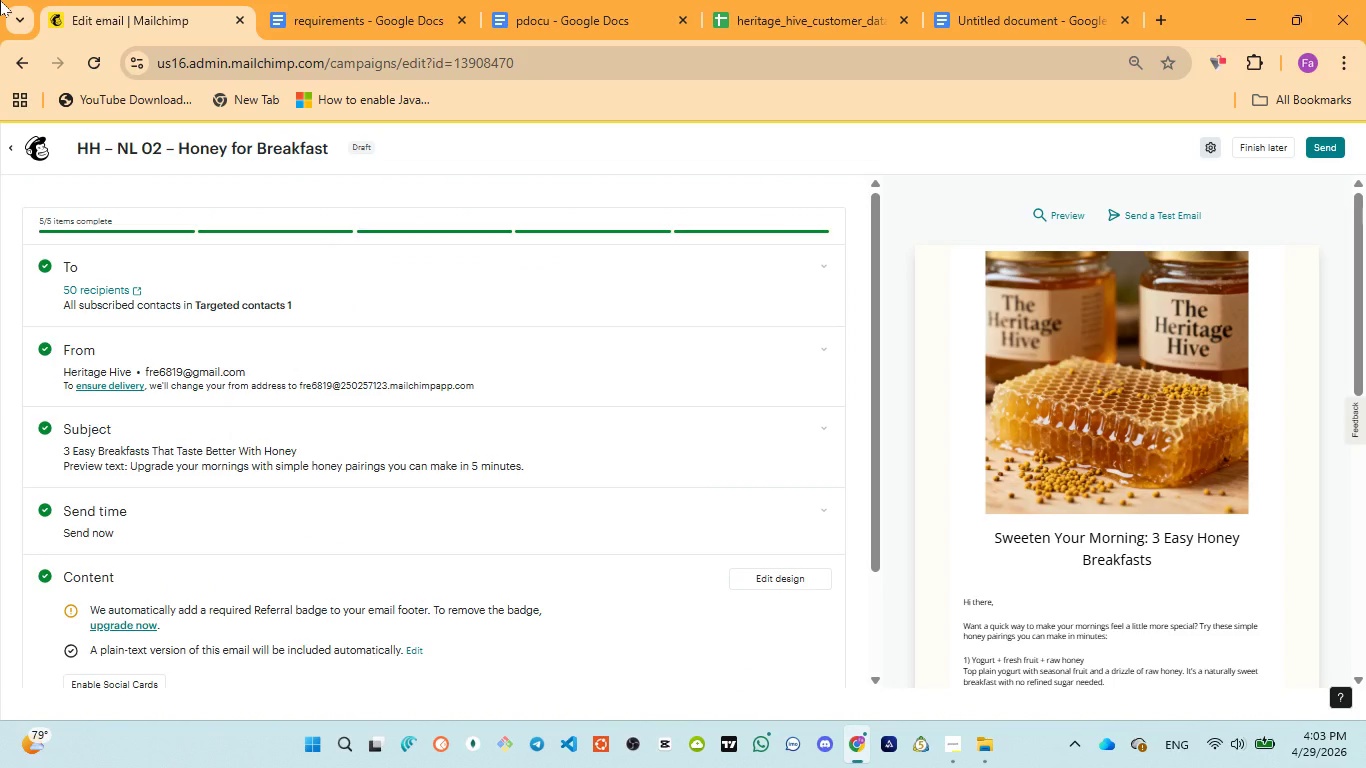 
left_click([8, 154])
 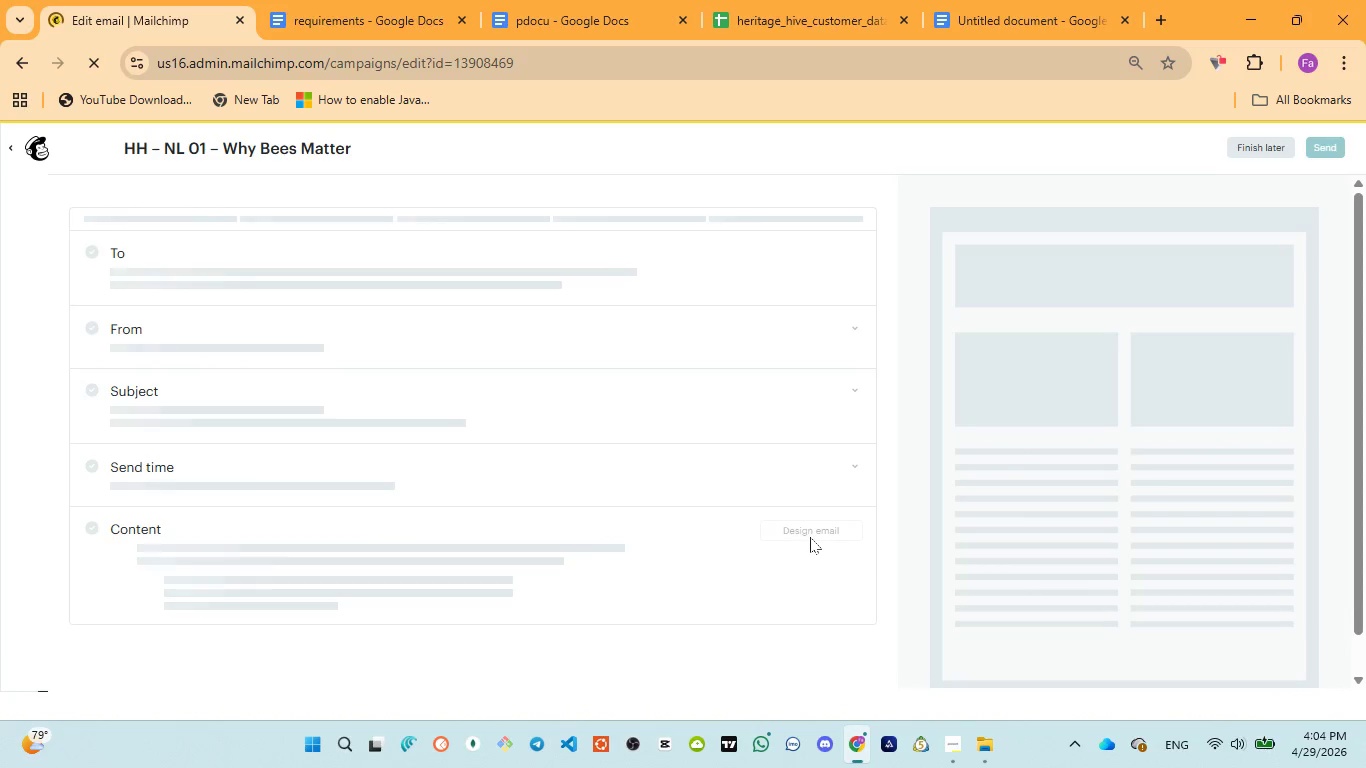 
wait(32.94)
 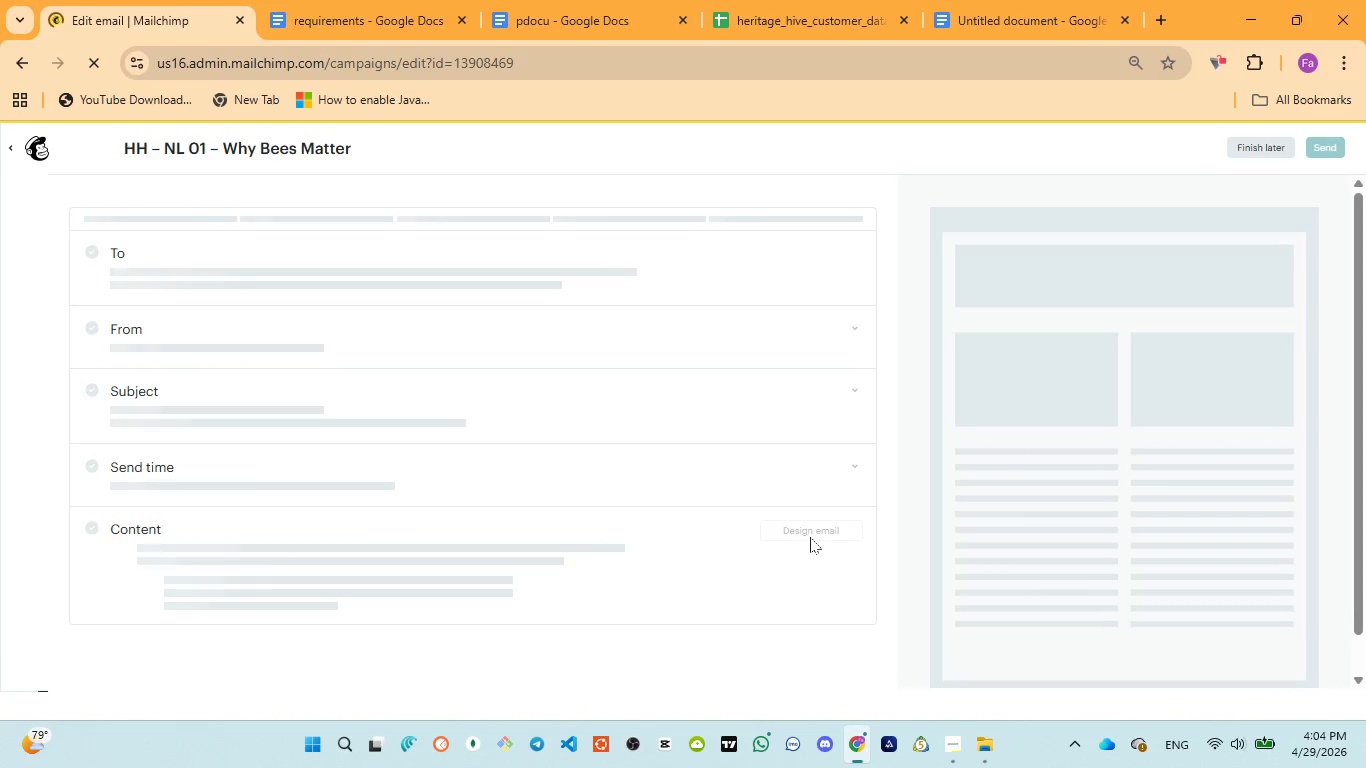 
left_click([812, 570])
 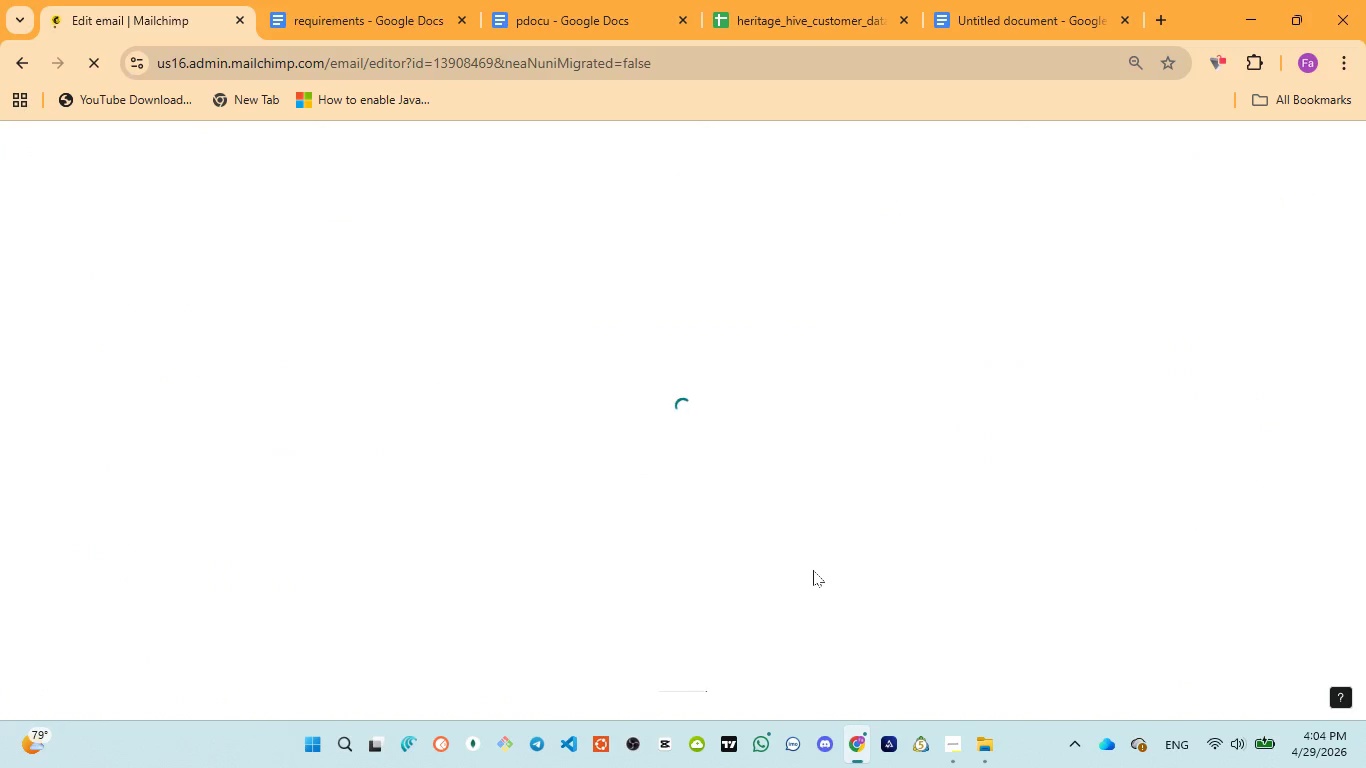 
wait(11.24)
 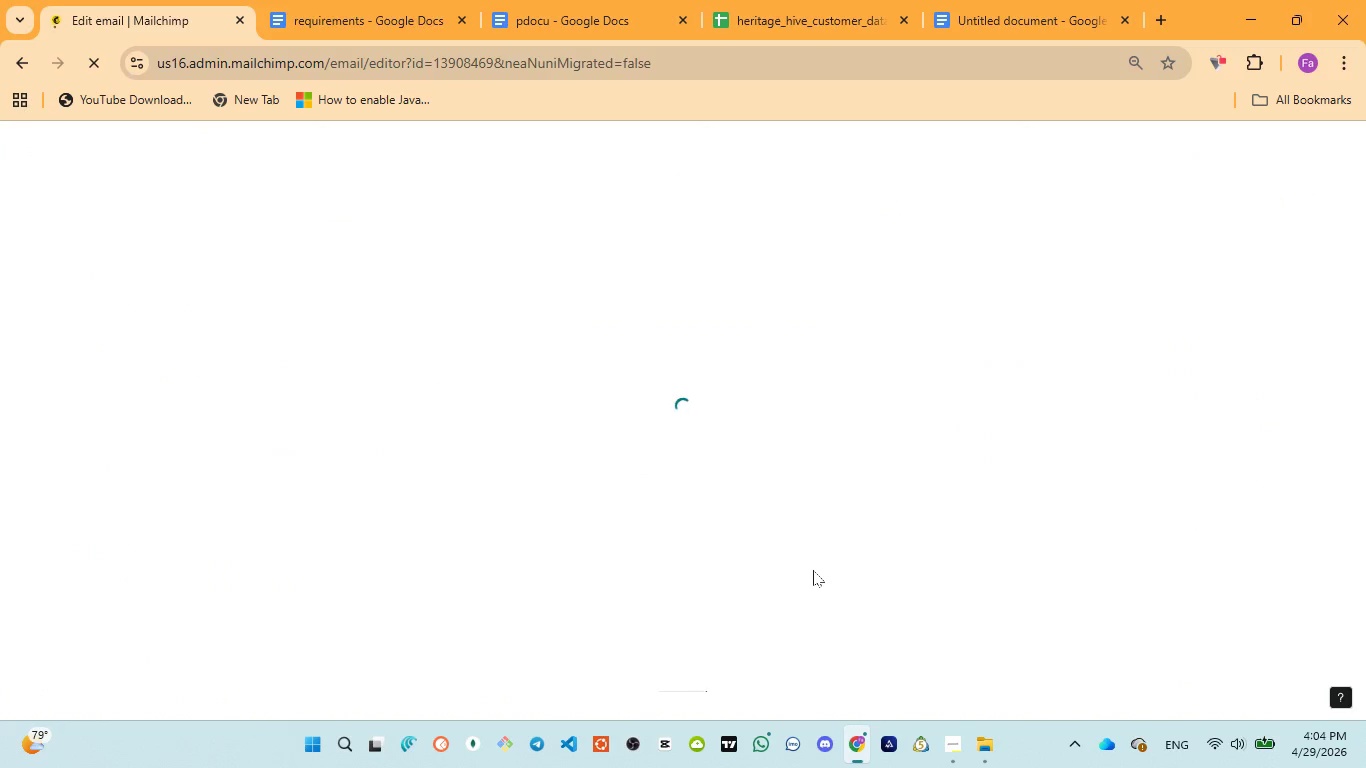 
scroll: coordinate [852, 517], scroll_direction: down, amount: 3.0
 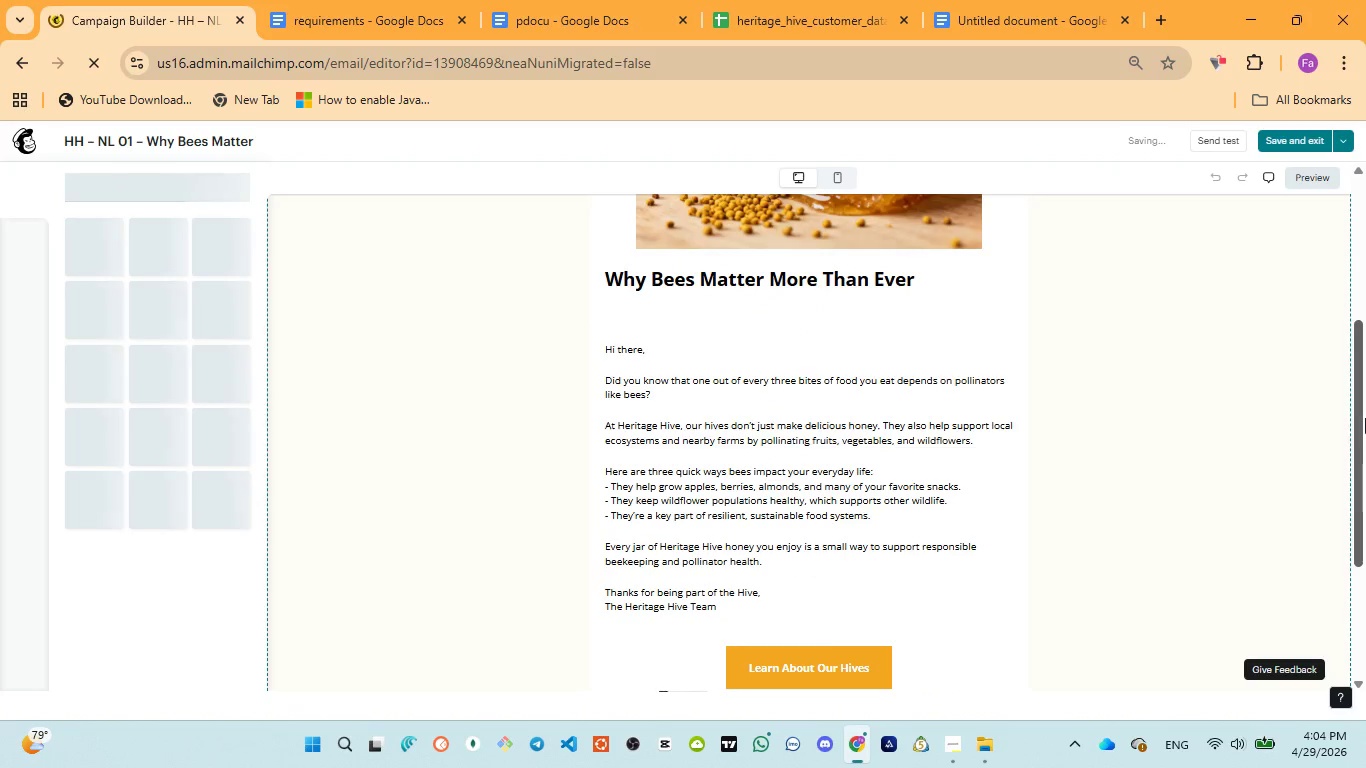 
left_click_drag(start_coordinate=[1361, 411], to_coordinate=[1365, 434])
 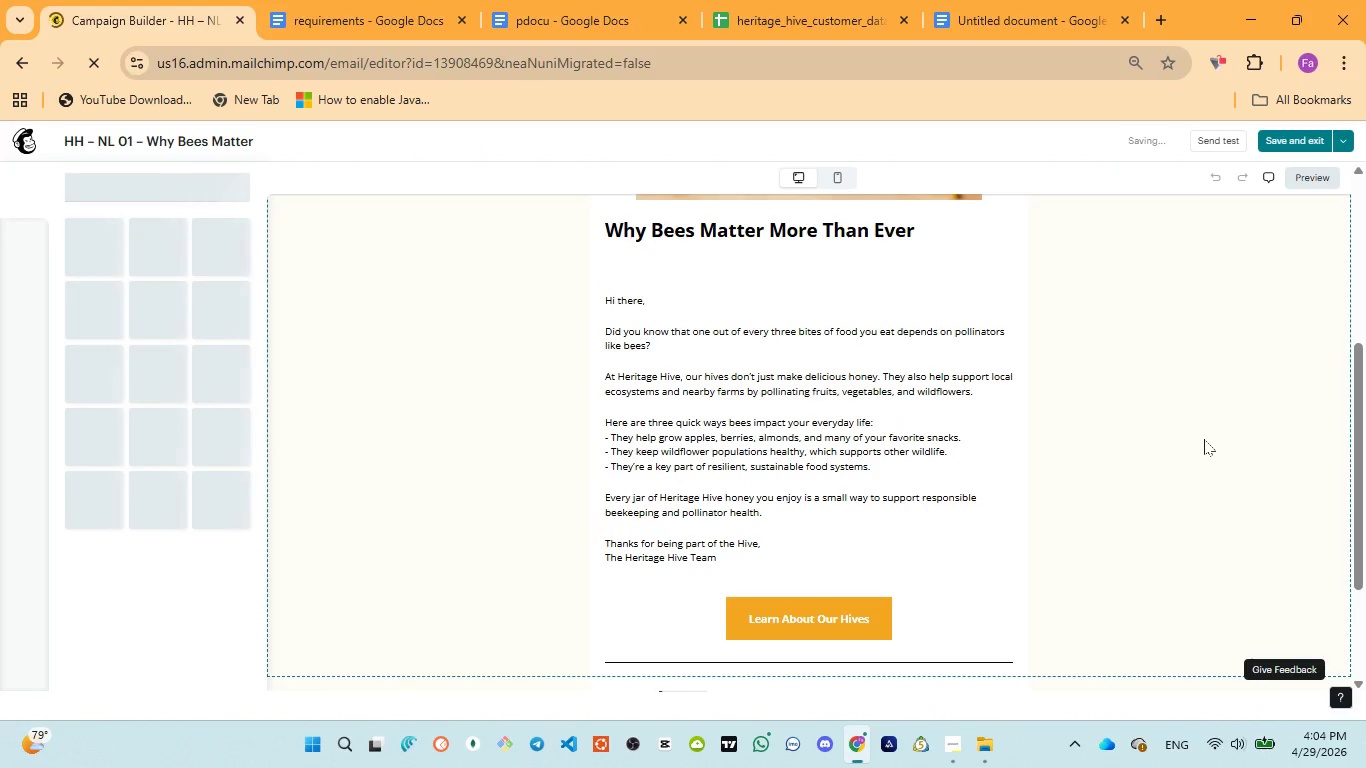 
key(Meta+MetaLeft)
 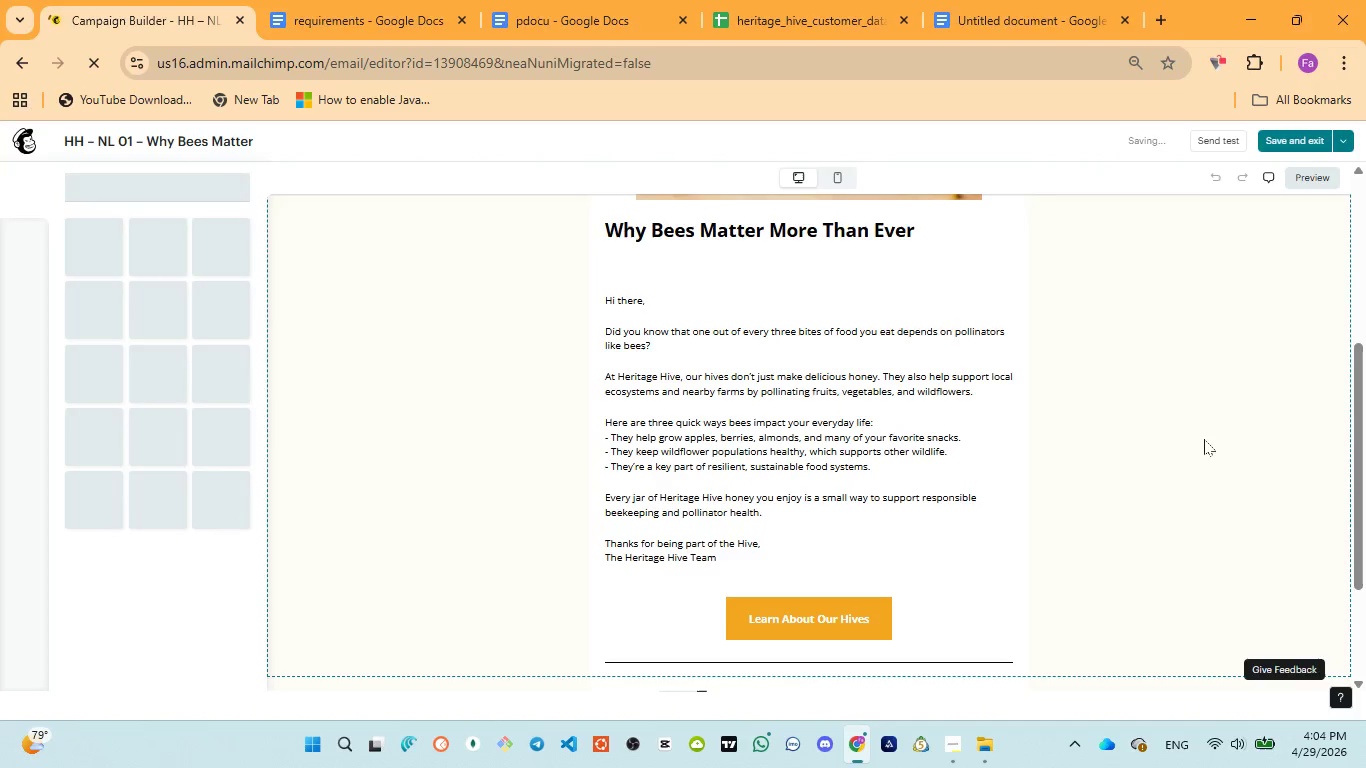 
key(Meta+PrintScreen)
 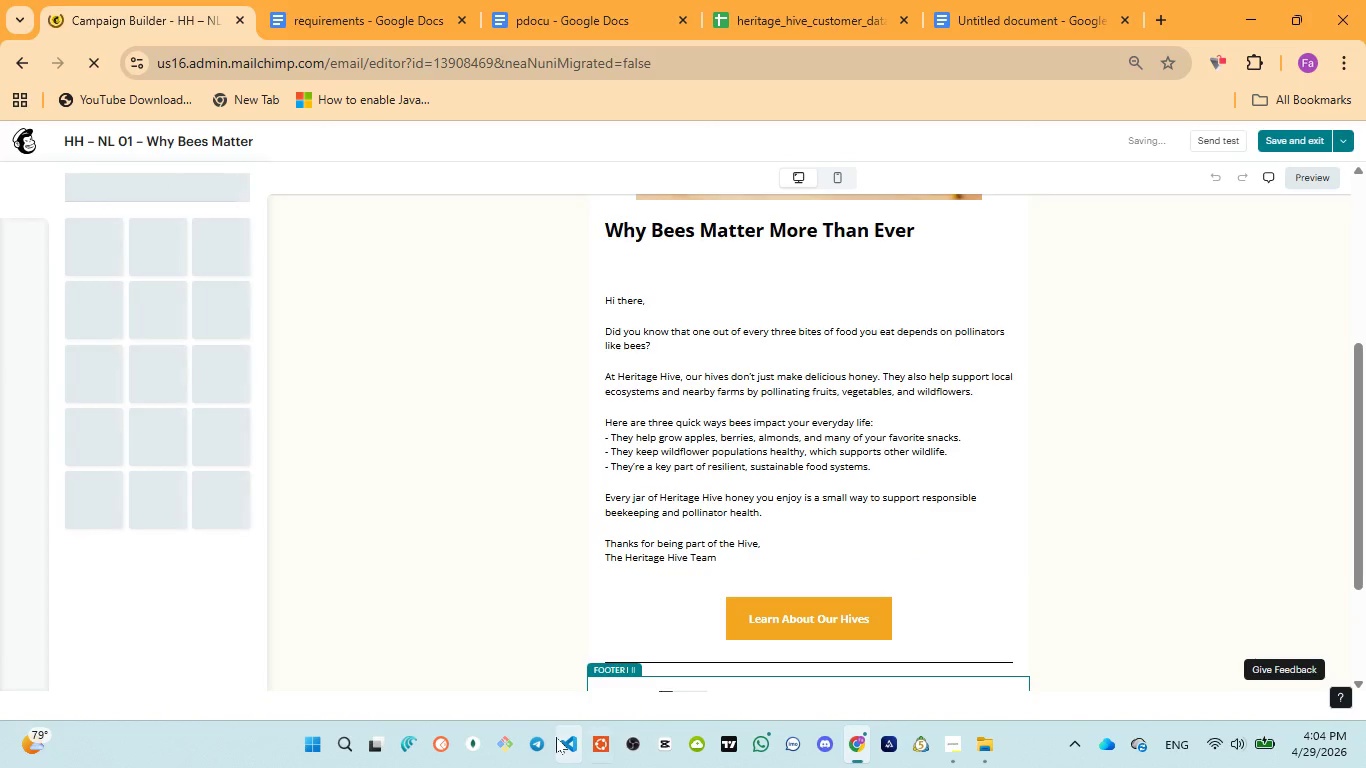 
wait(6.17)
 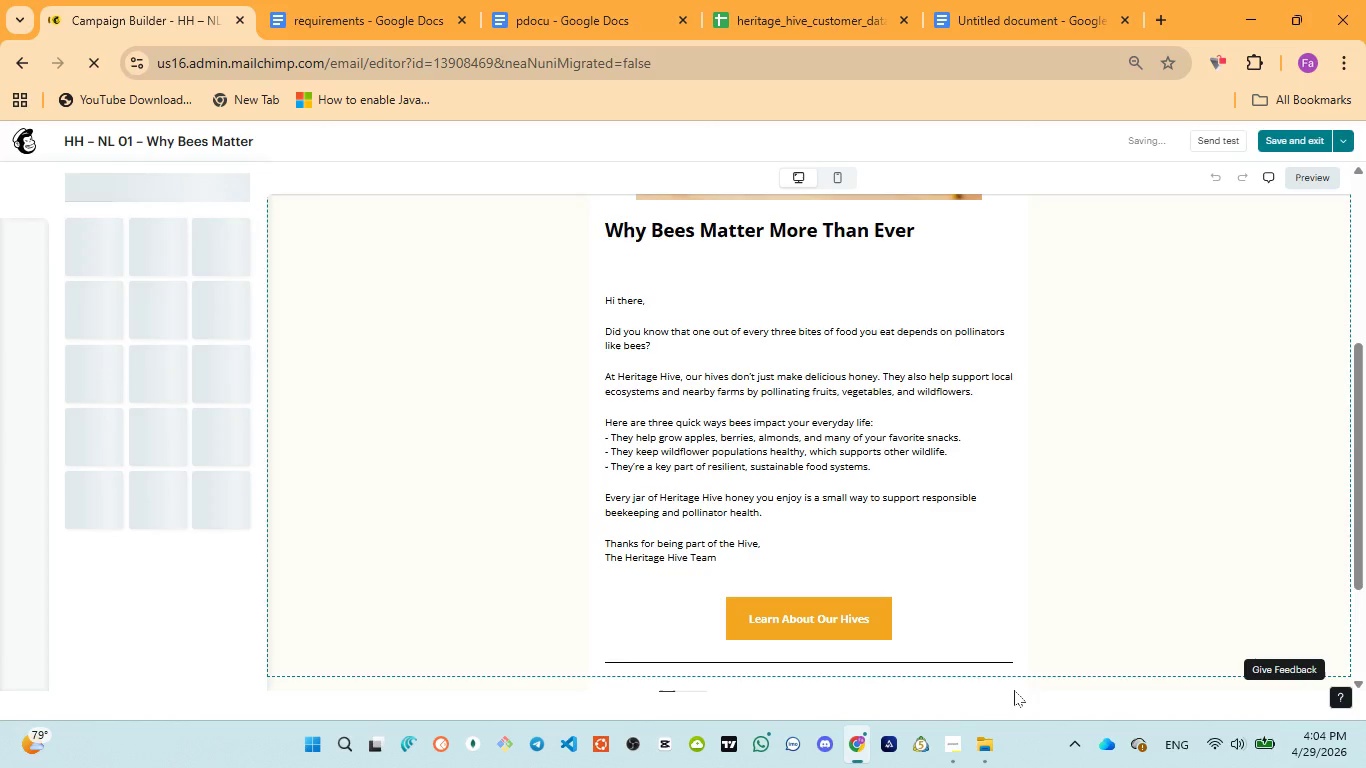 
left_click([989, 634])
 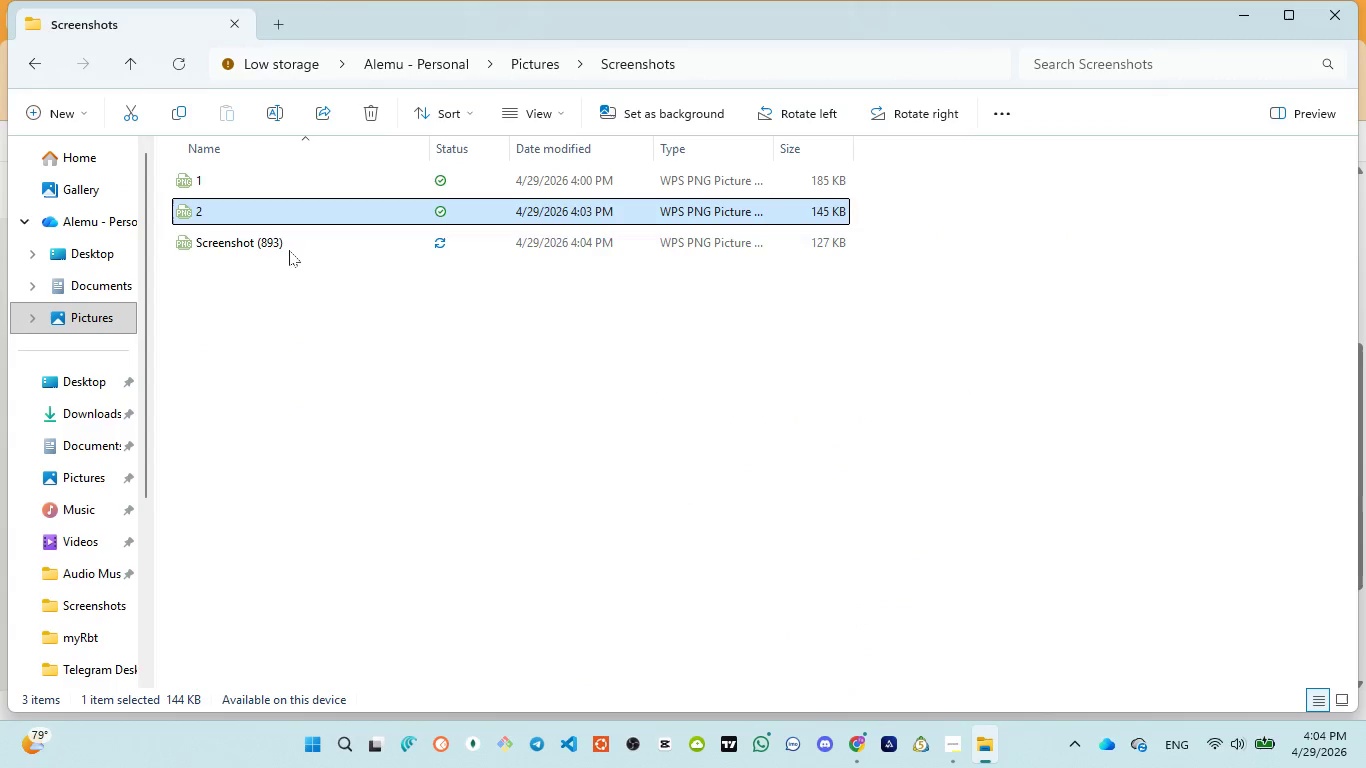 
left_click([285, 246])
 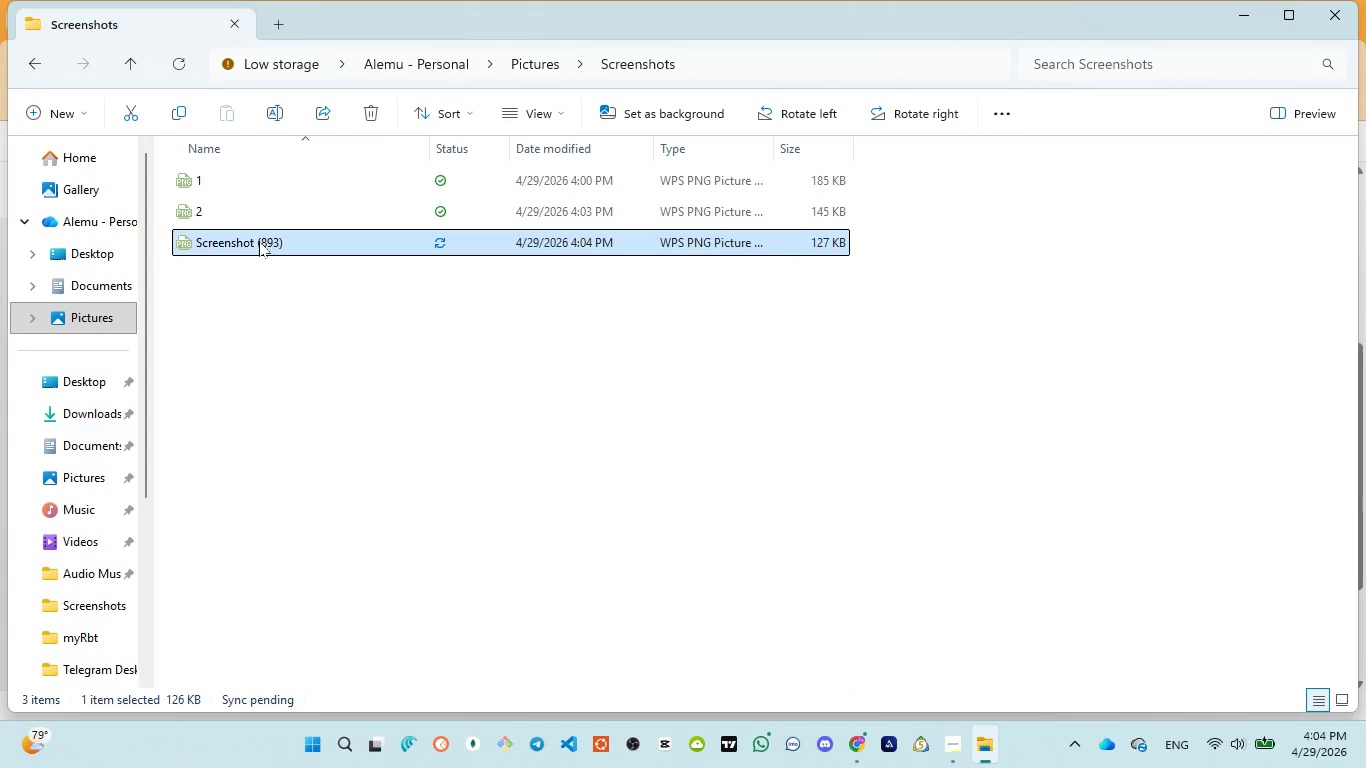 
left_click([259, 241])
 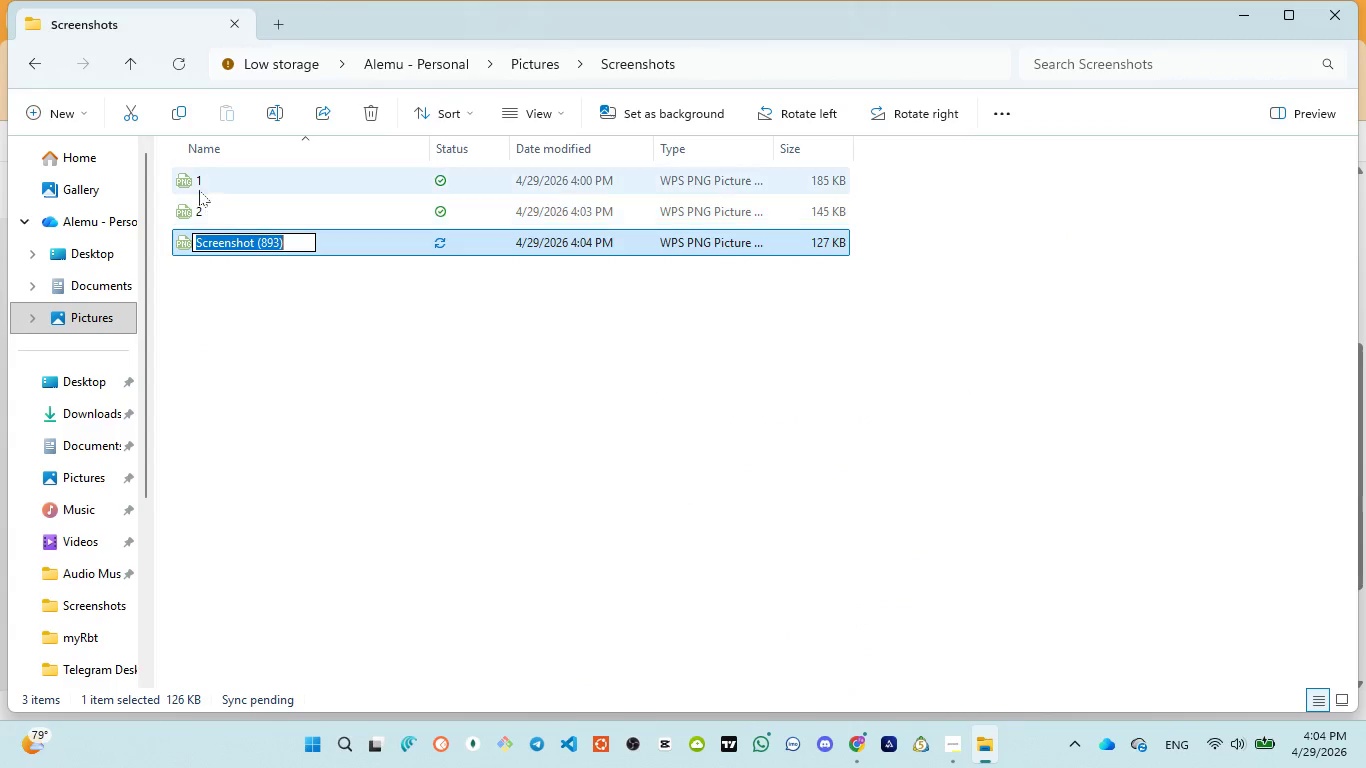 
left_click([196, 177])
 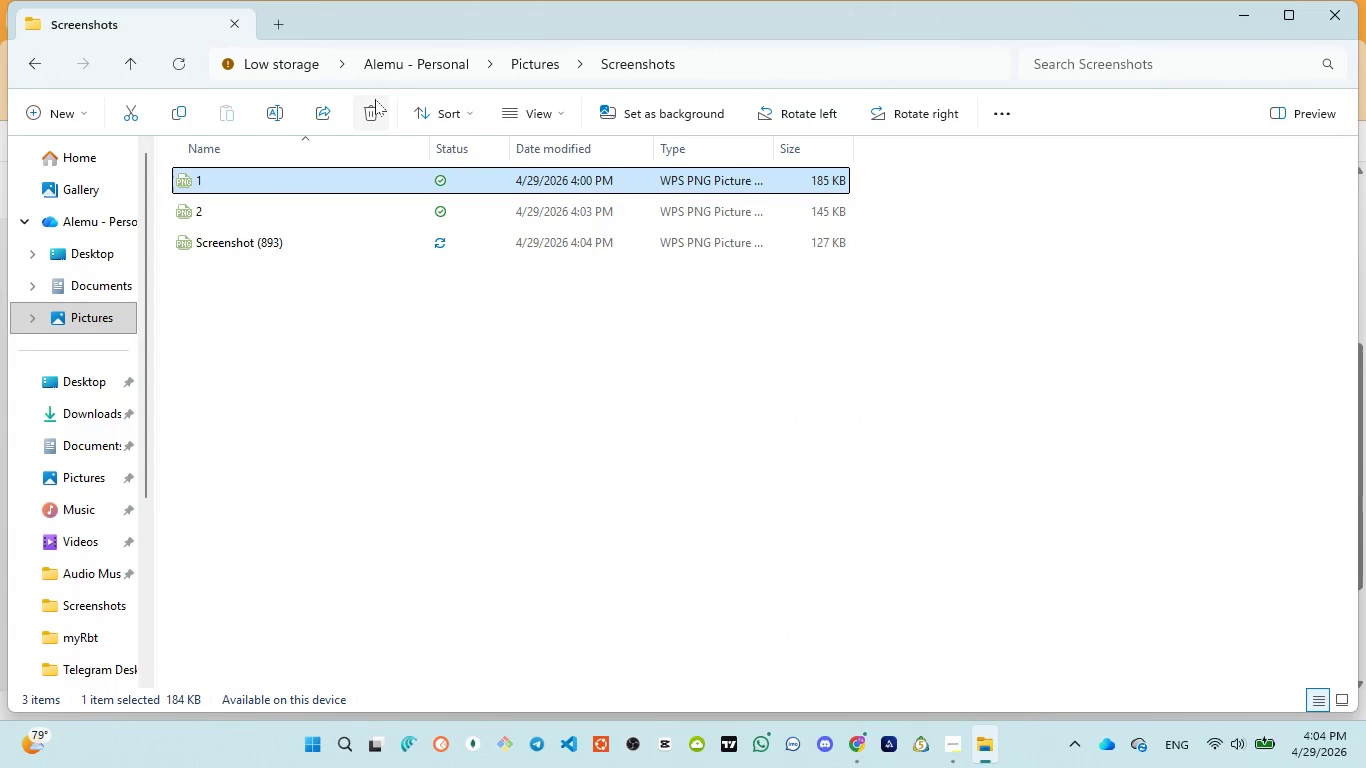 
left_click([375, 104])
 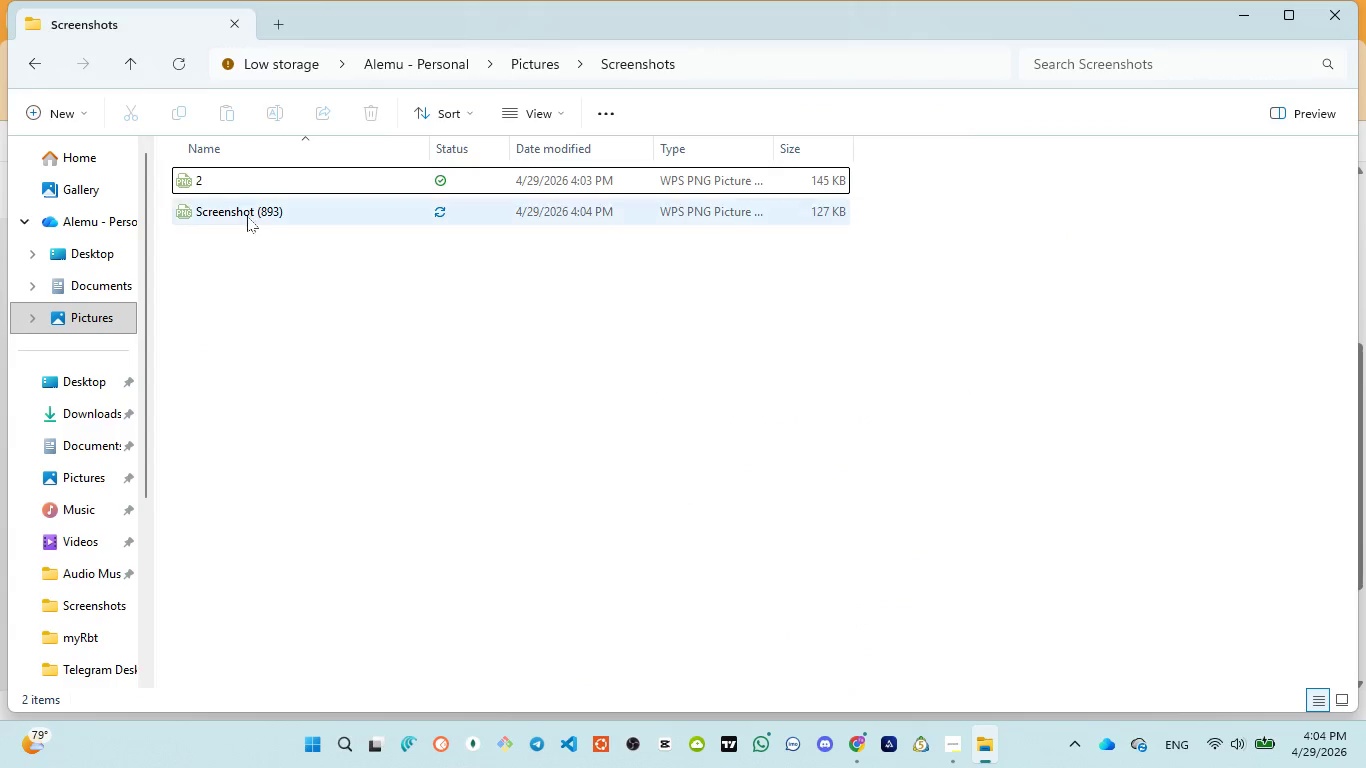 
left_click([247, 215])
 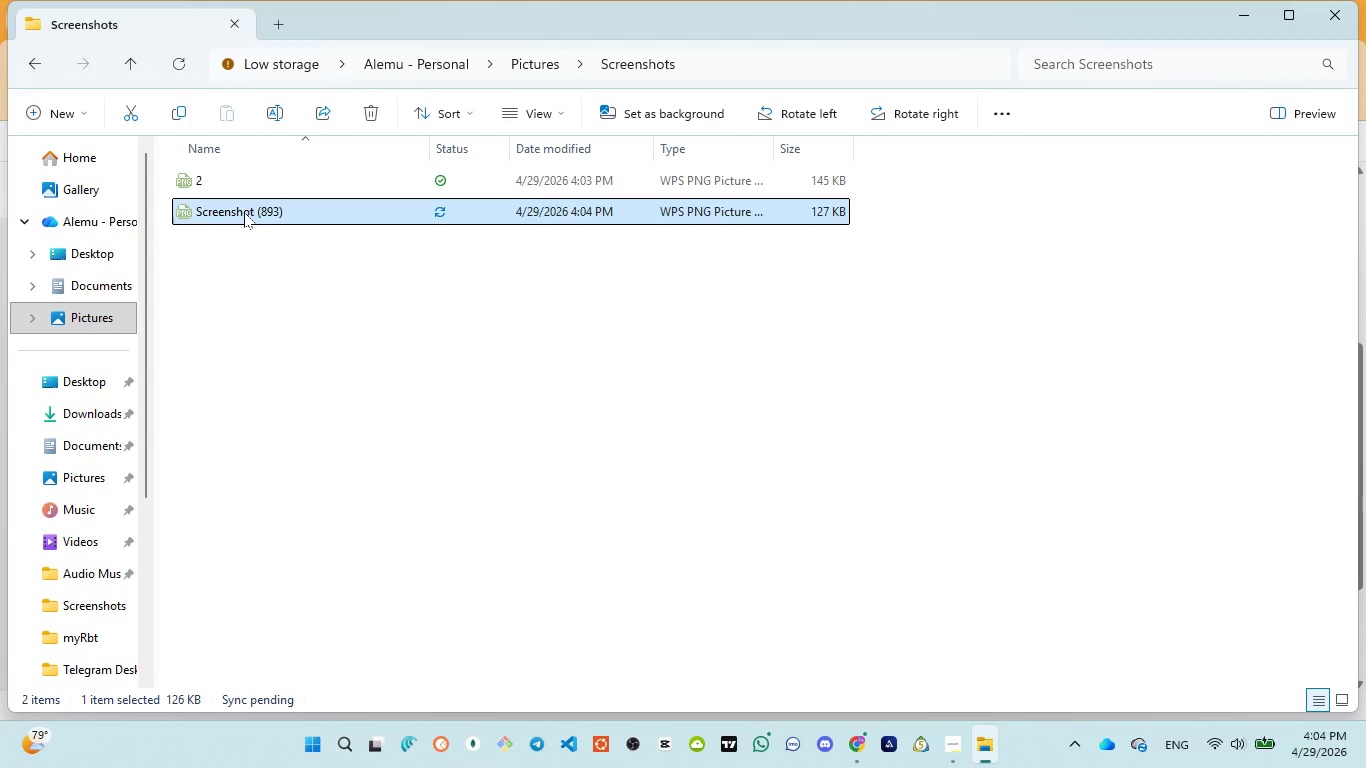 
left_click([244, 212])
 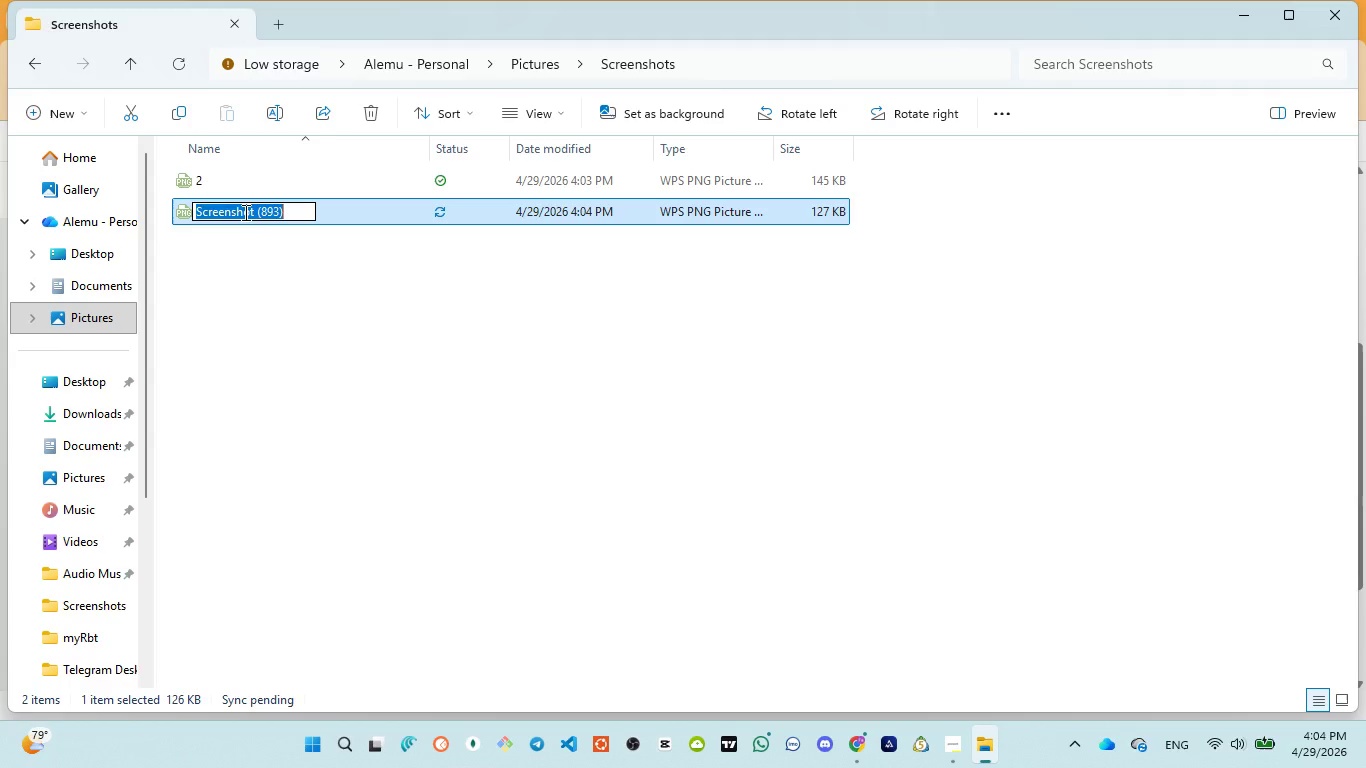 
key(1)
 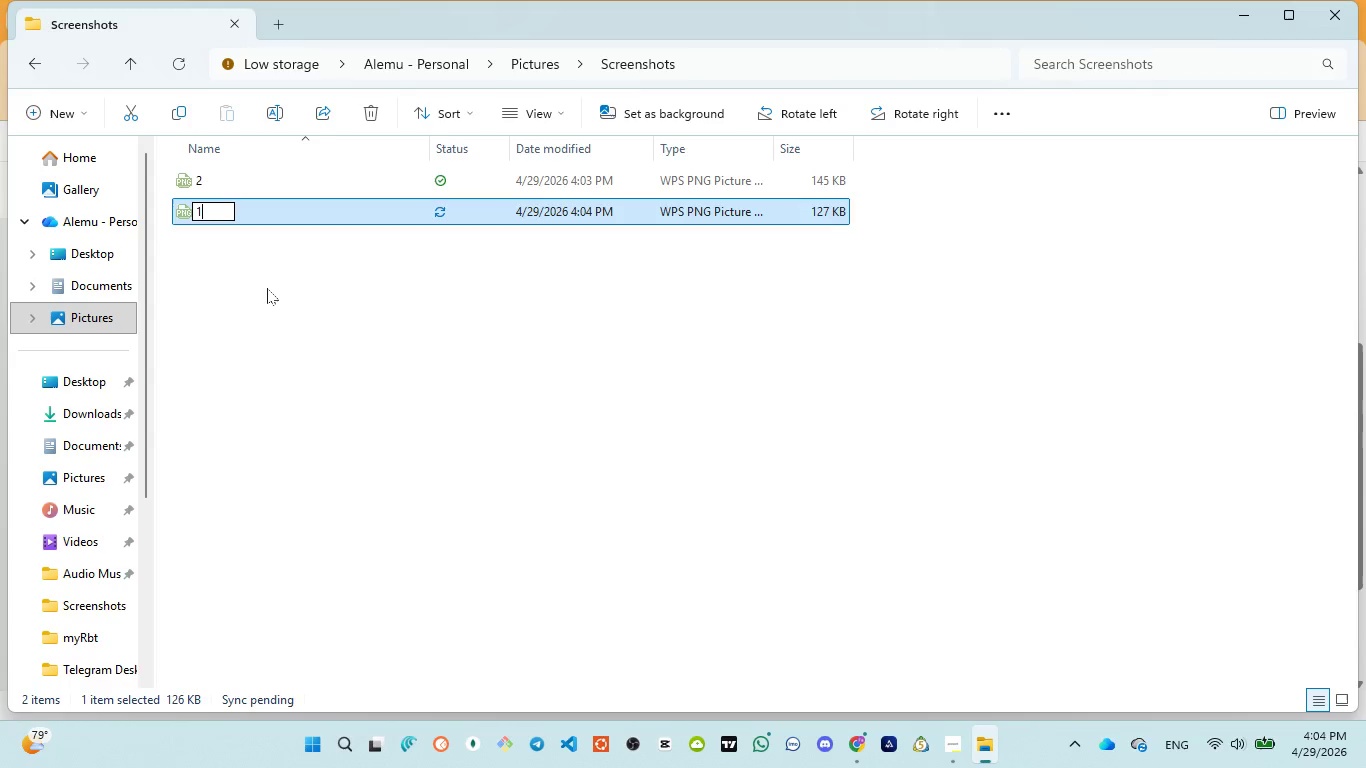 
left_click([267, 288])
 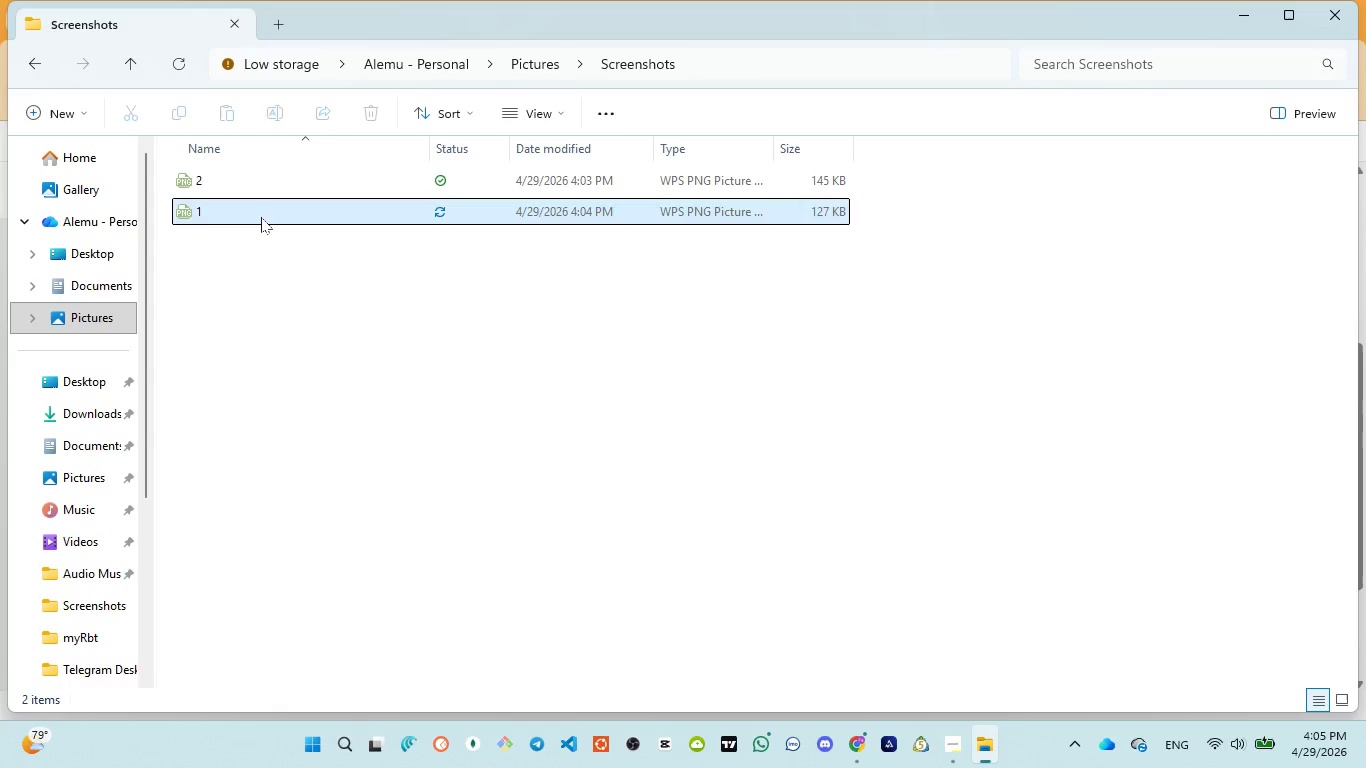 
double_click([261, 217])
 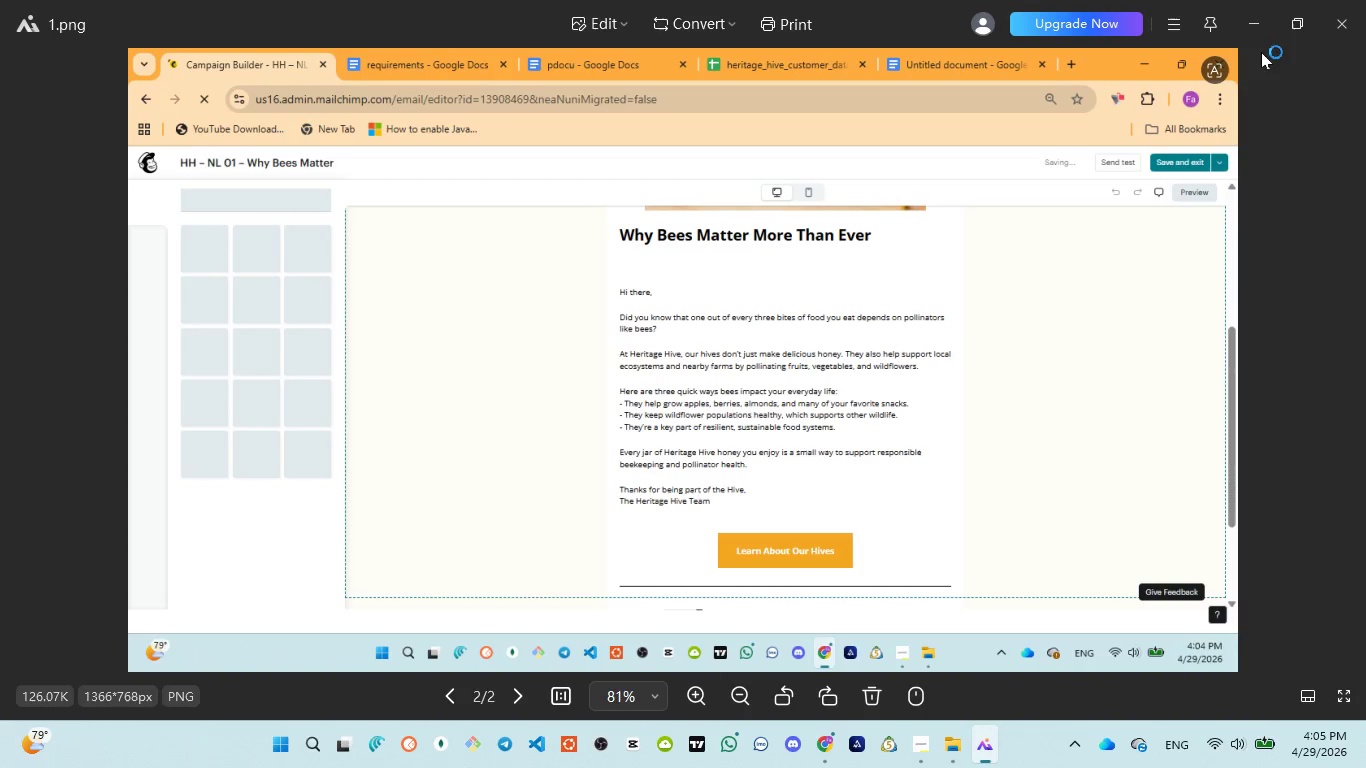 
wait(7.91)
 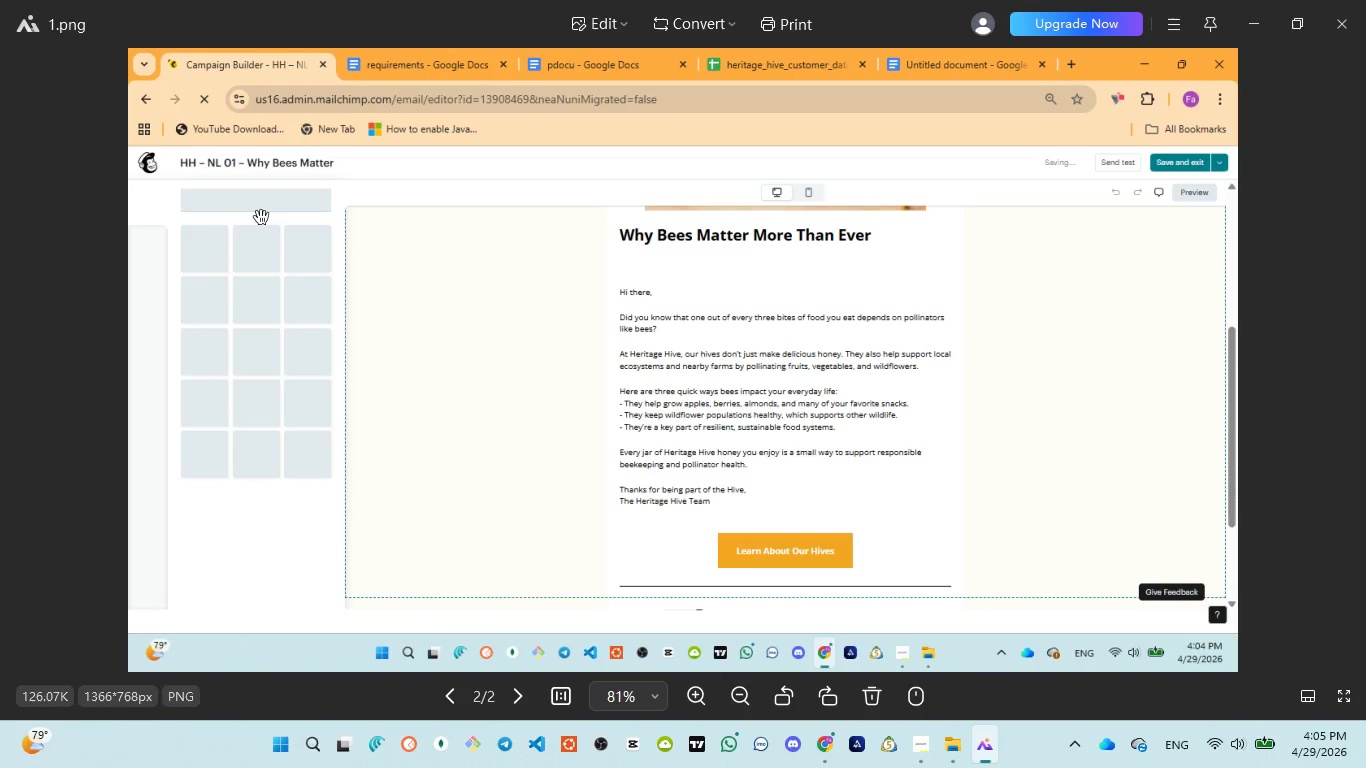 
left_click([1341, 16])
 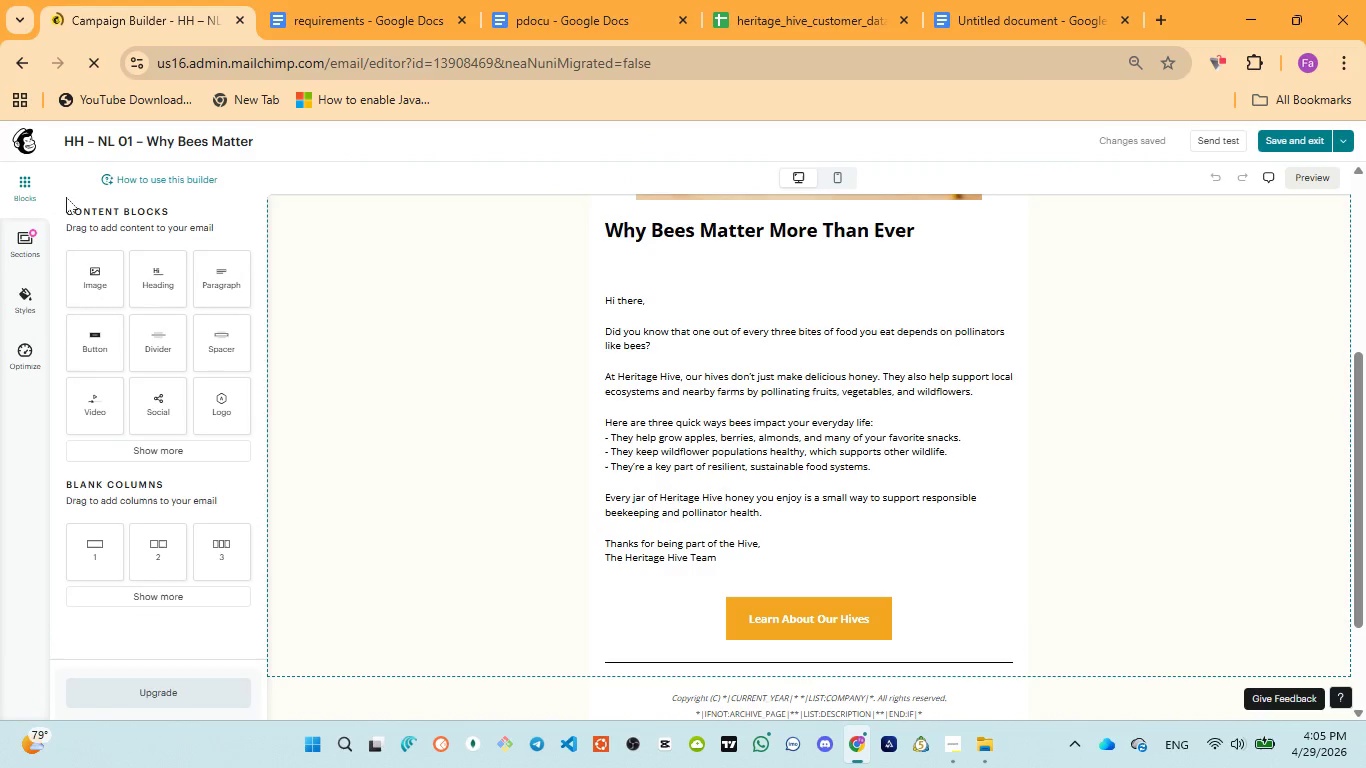 
wait(6.19)
 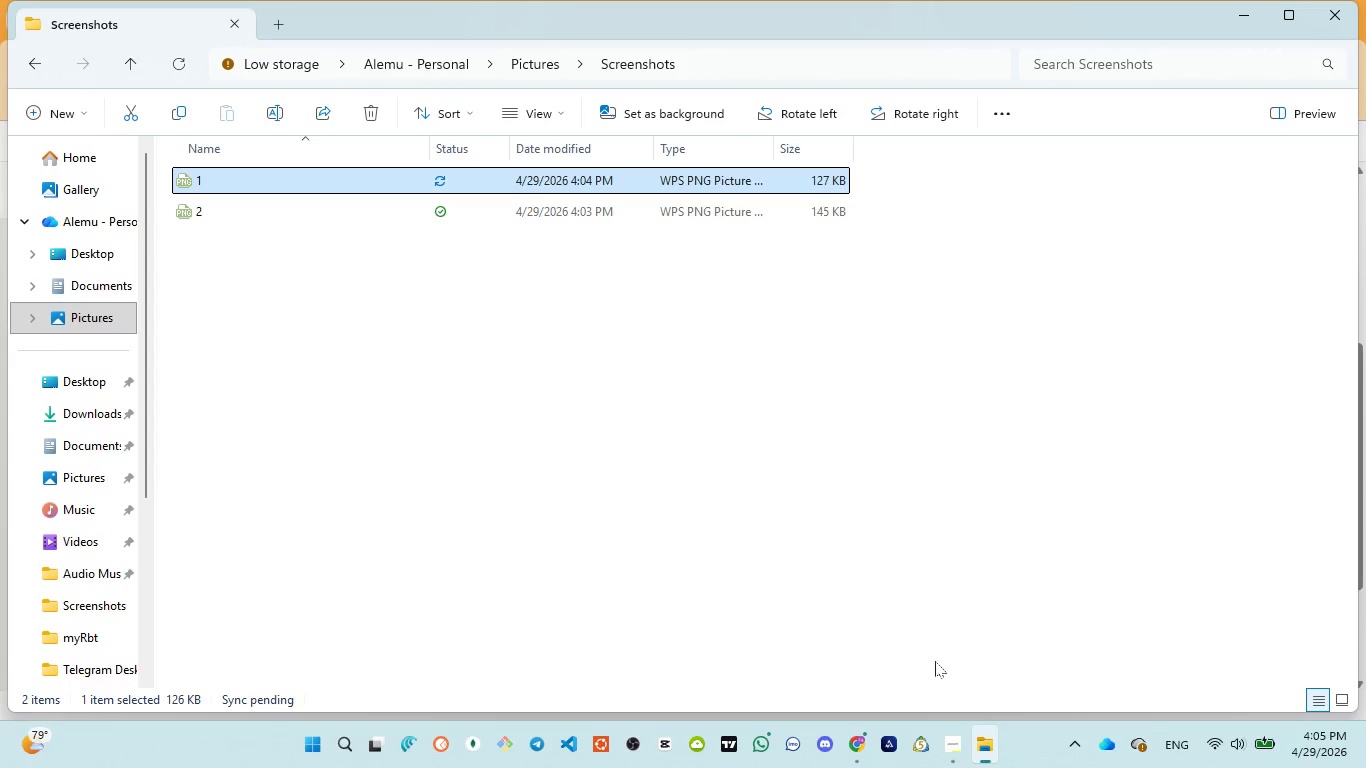 
left_click([1278, 136])
 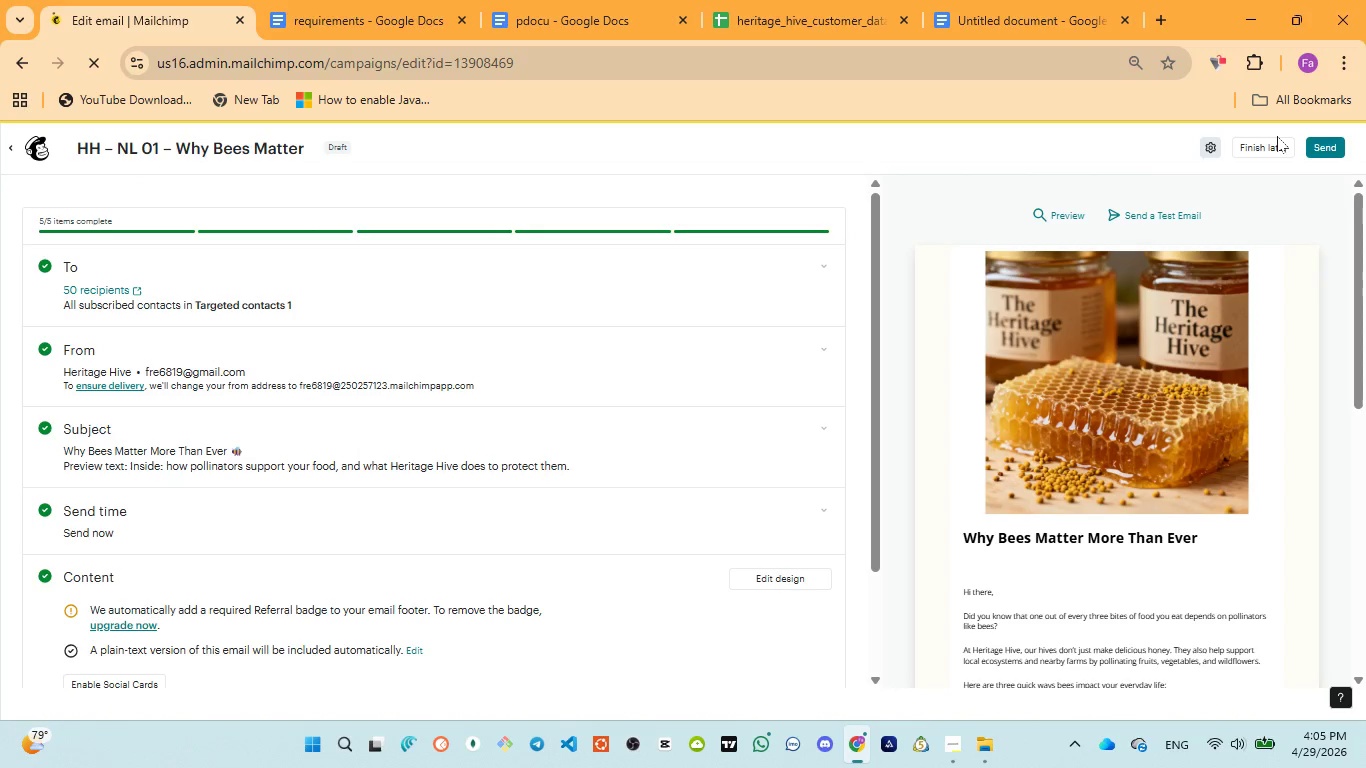 
wait(22.41)
 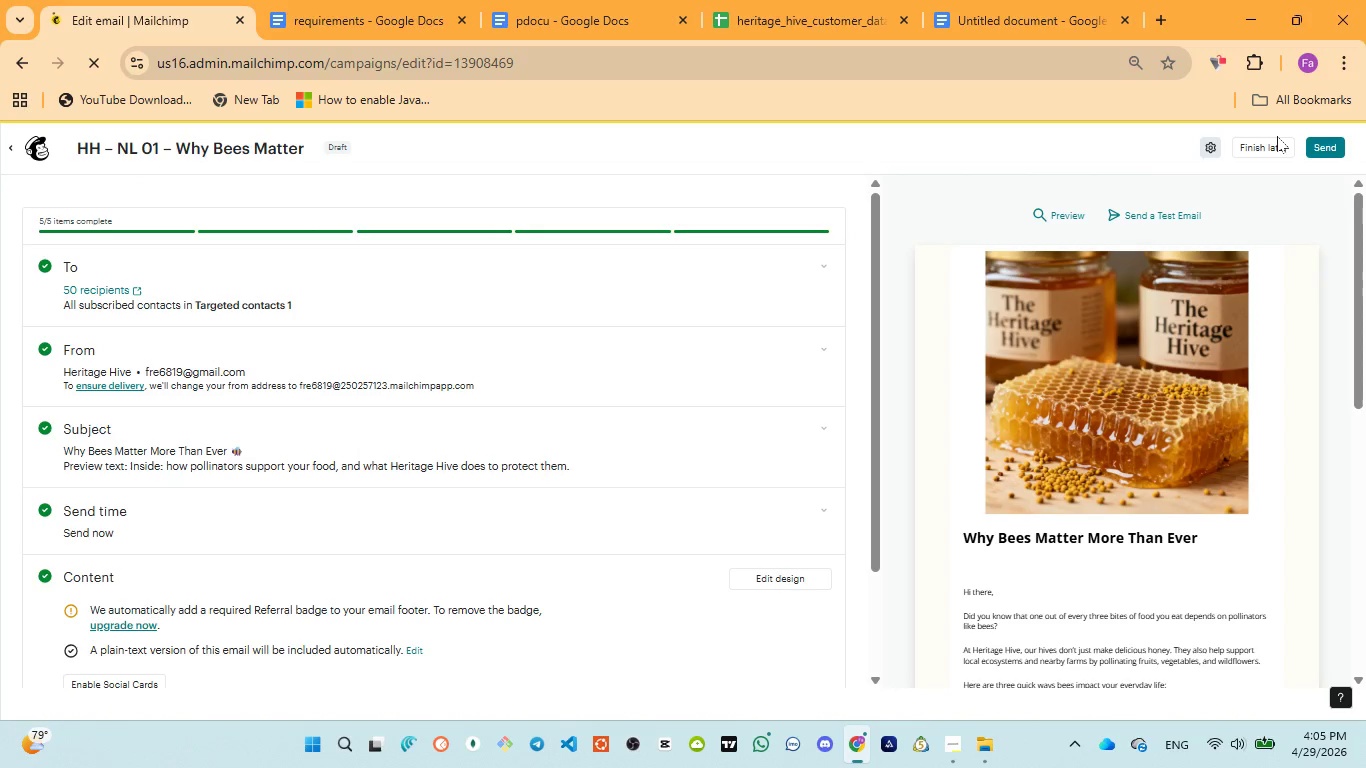 
left_click([4, 151])
 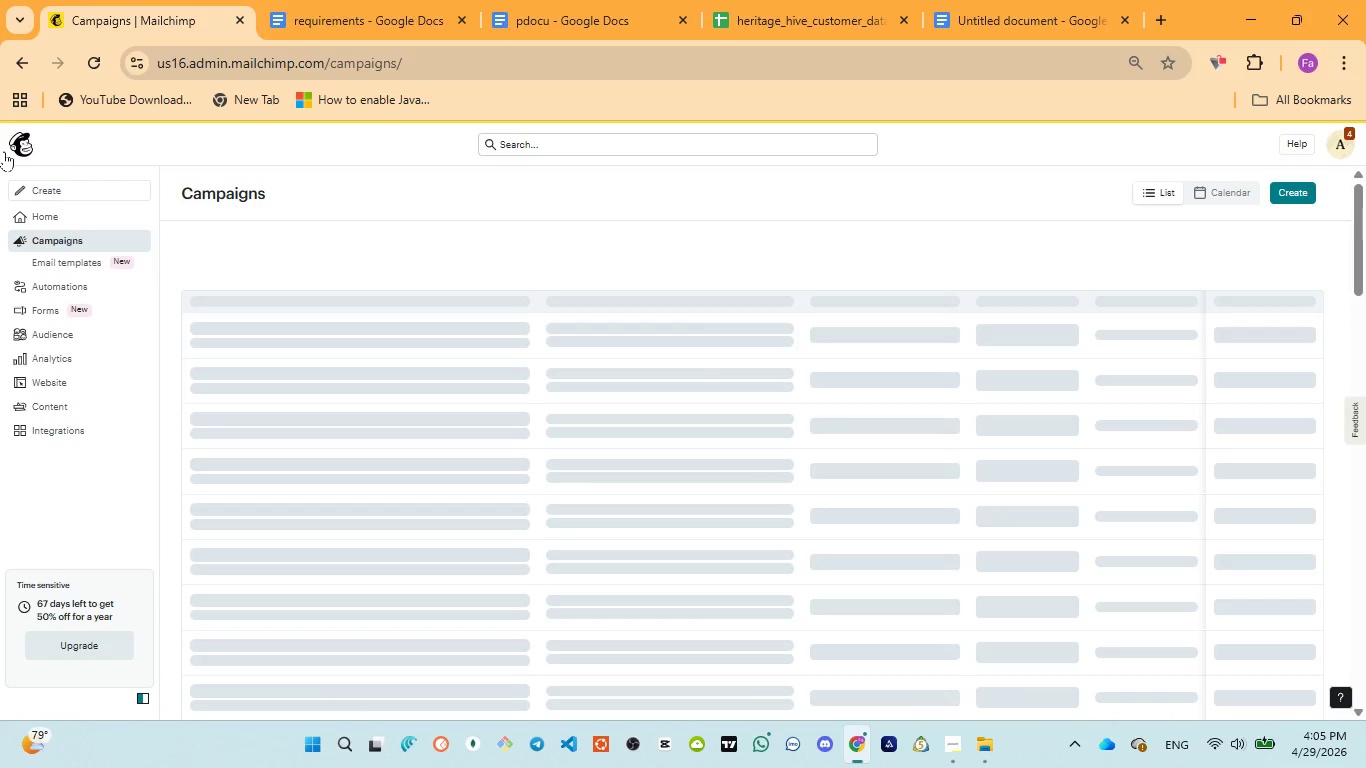 
wait(22.69)
 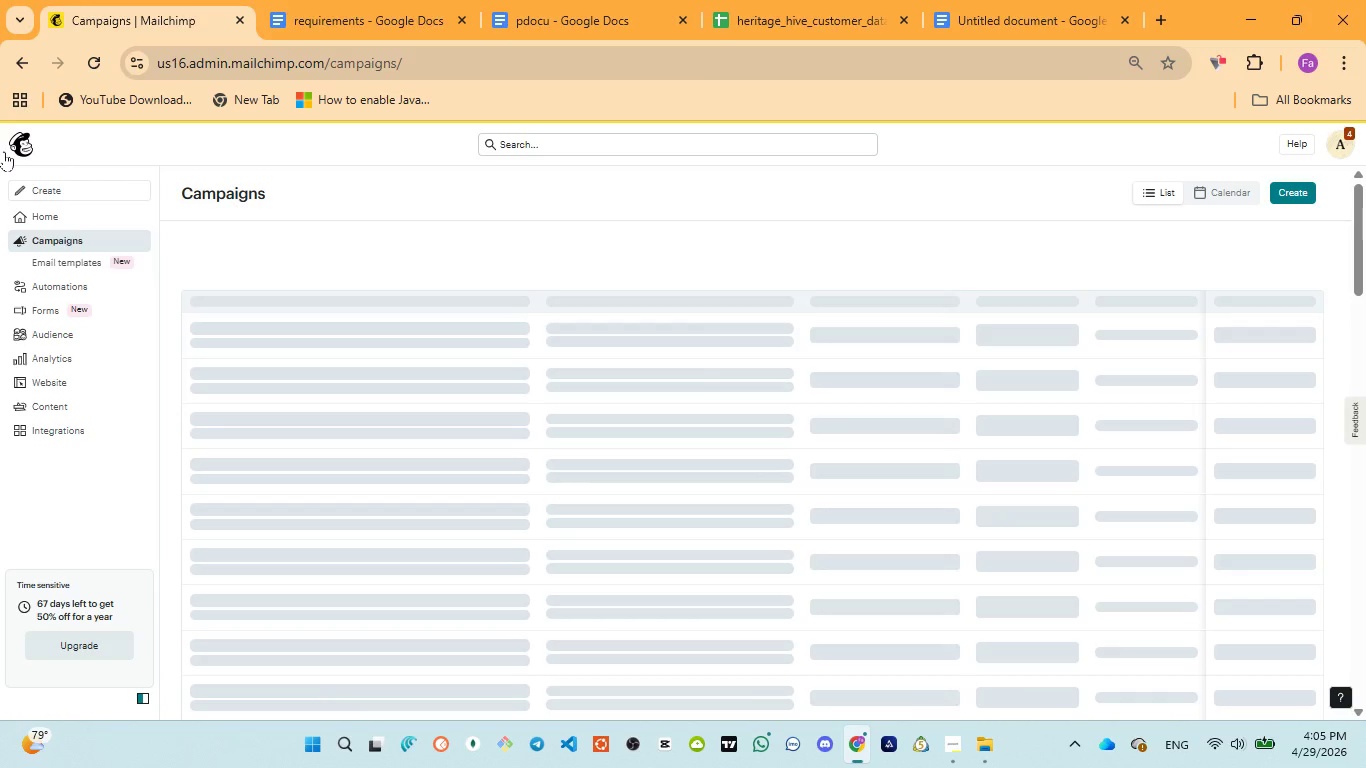 
scroll: coordinate [321, 573], scroll_direction: down, amount: 3.0
 